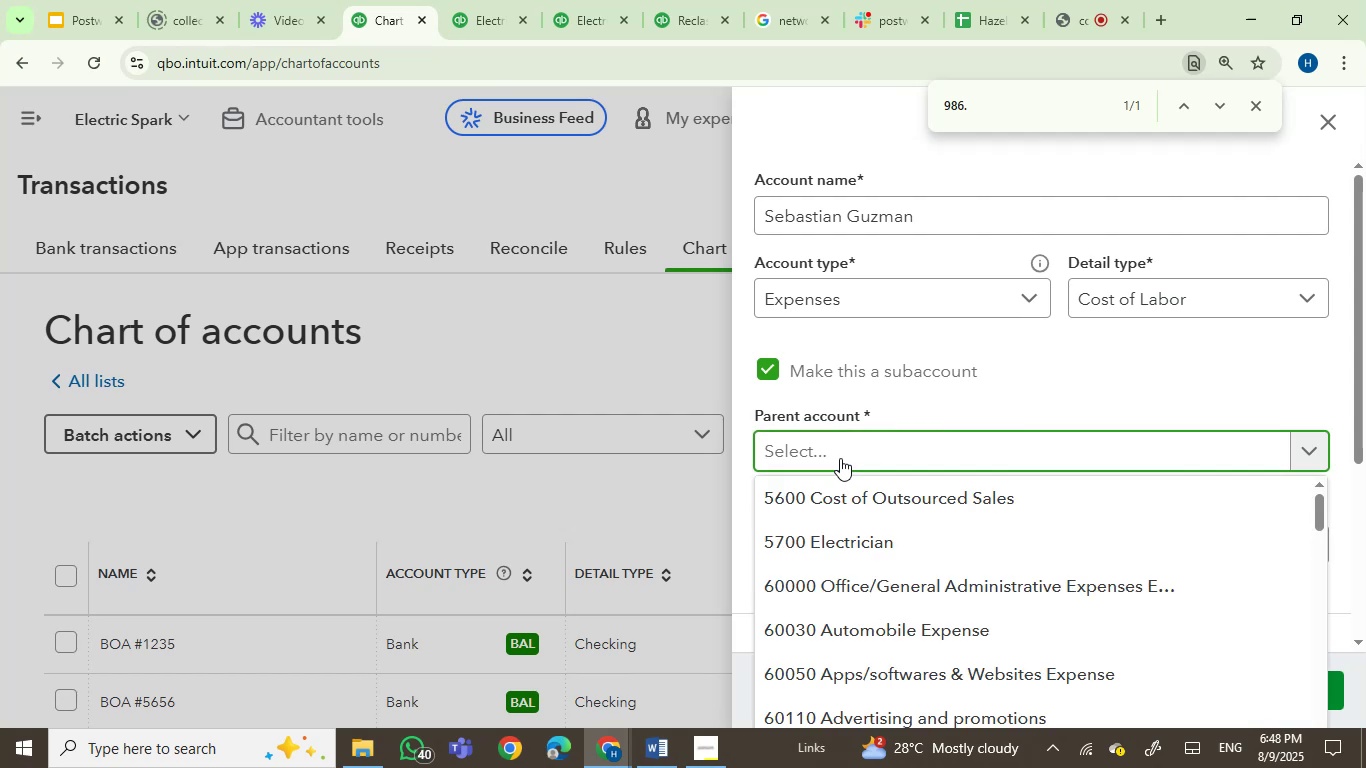 
type(contr)
 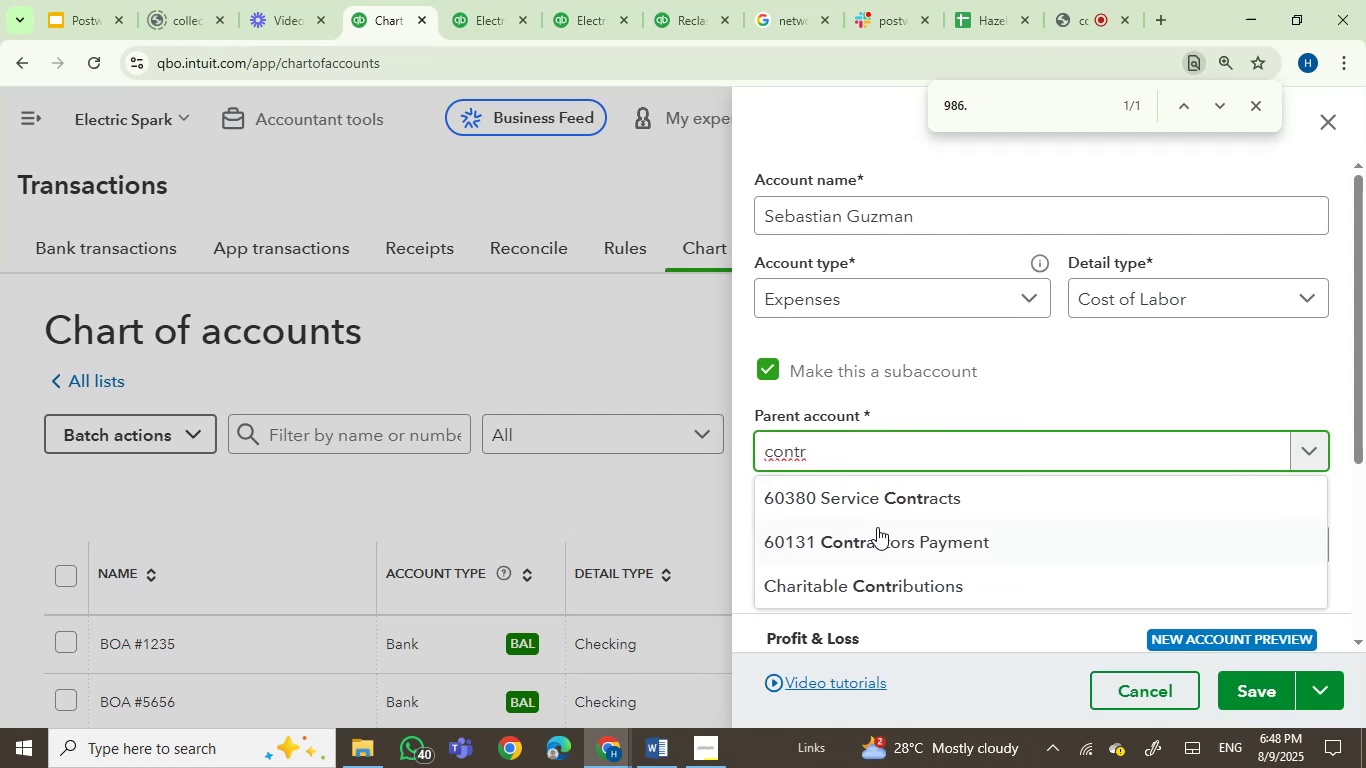 
left_click([893, 544])
 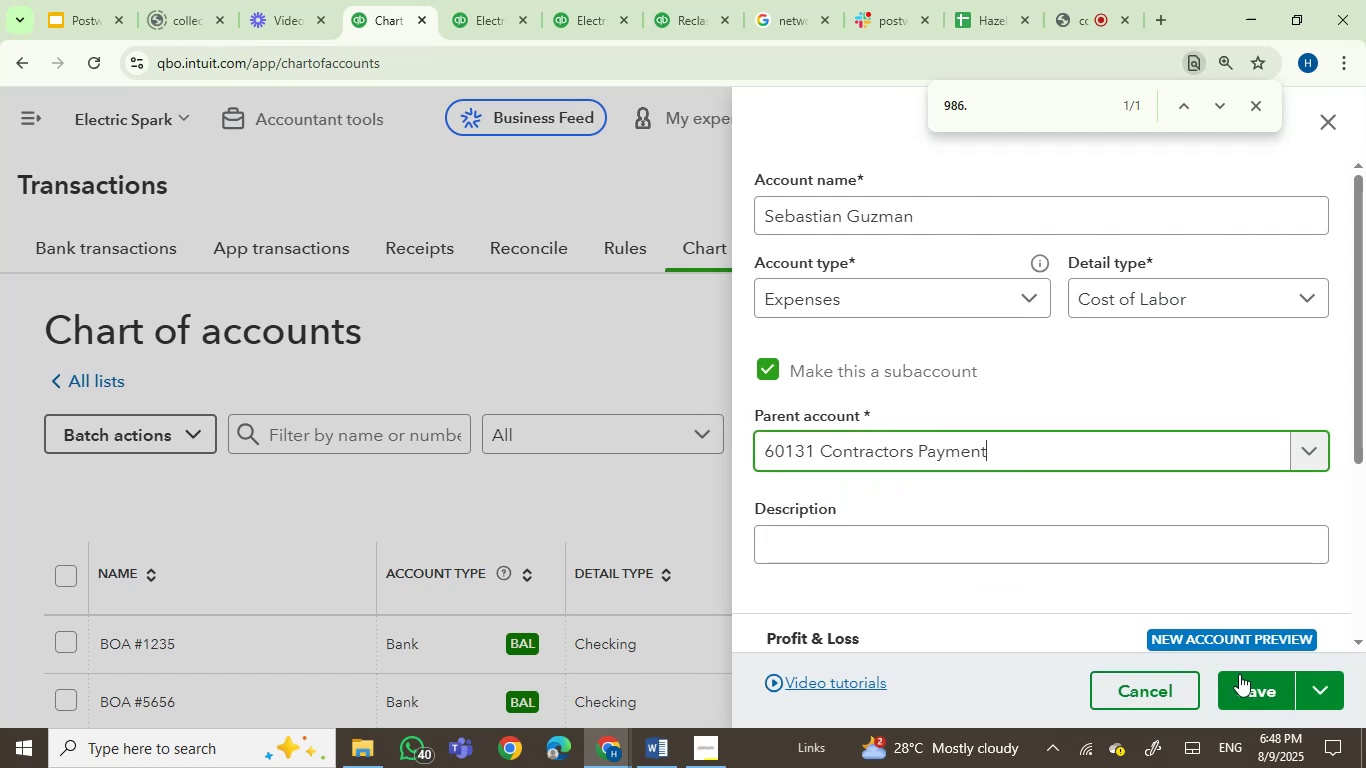 
left_click([1241, 675])
 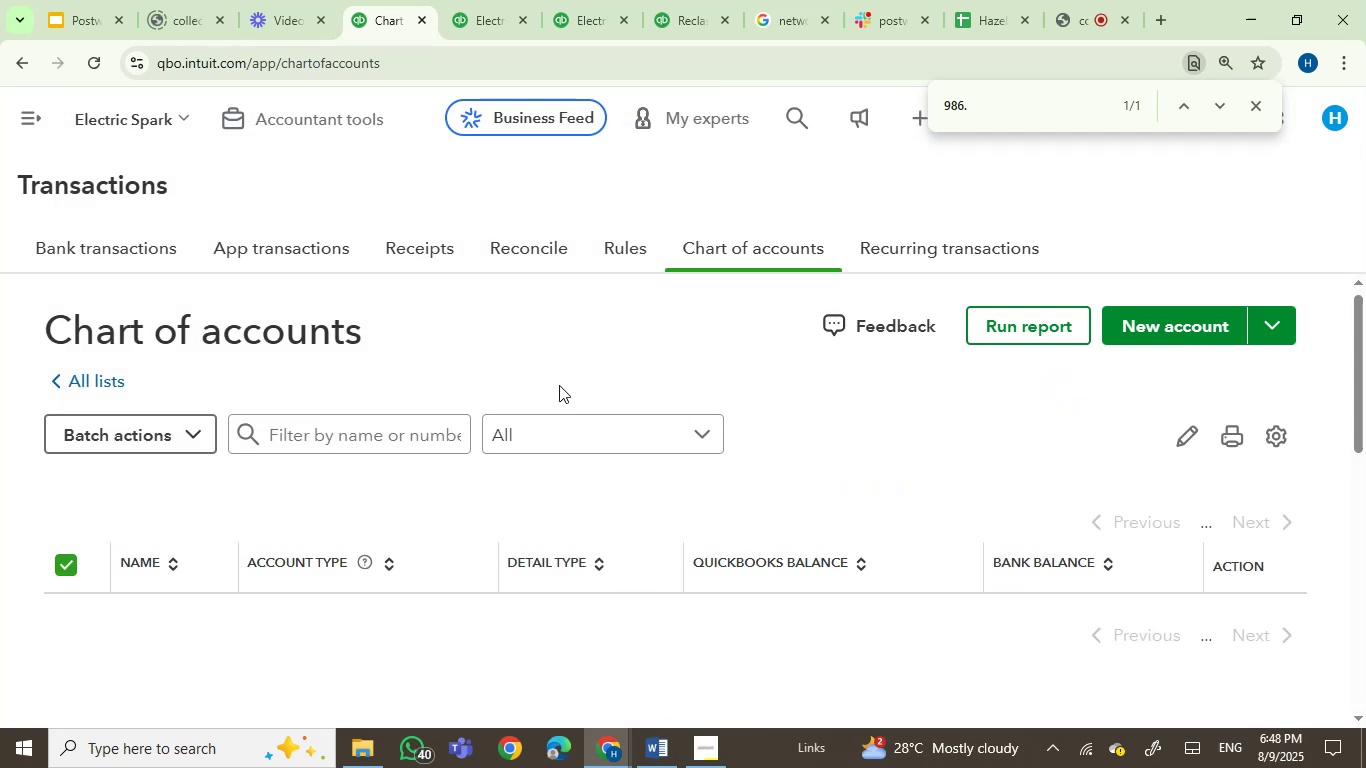 
left_click([577, 25])
 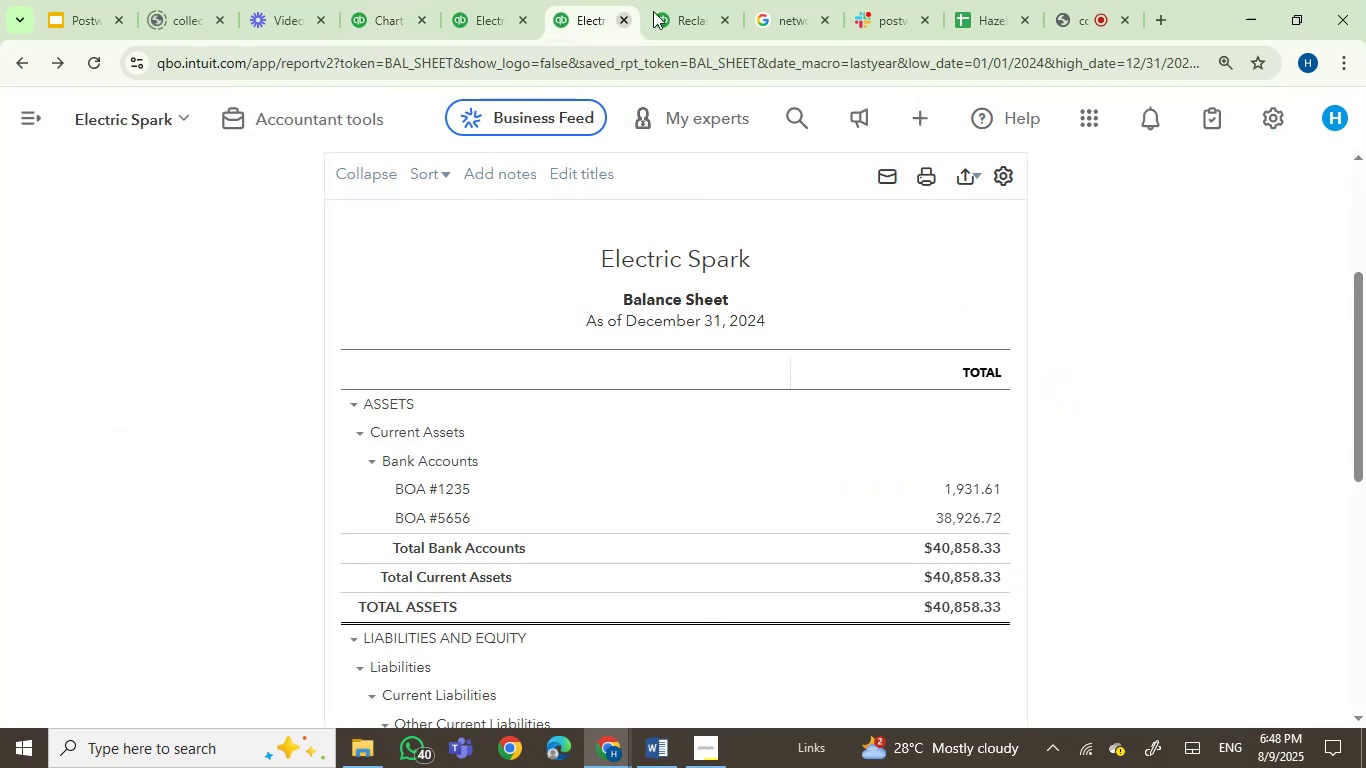 
left_click([677, 6])
 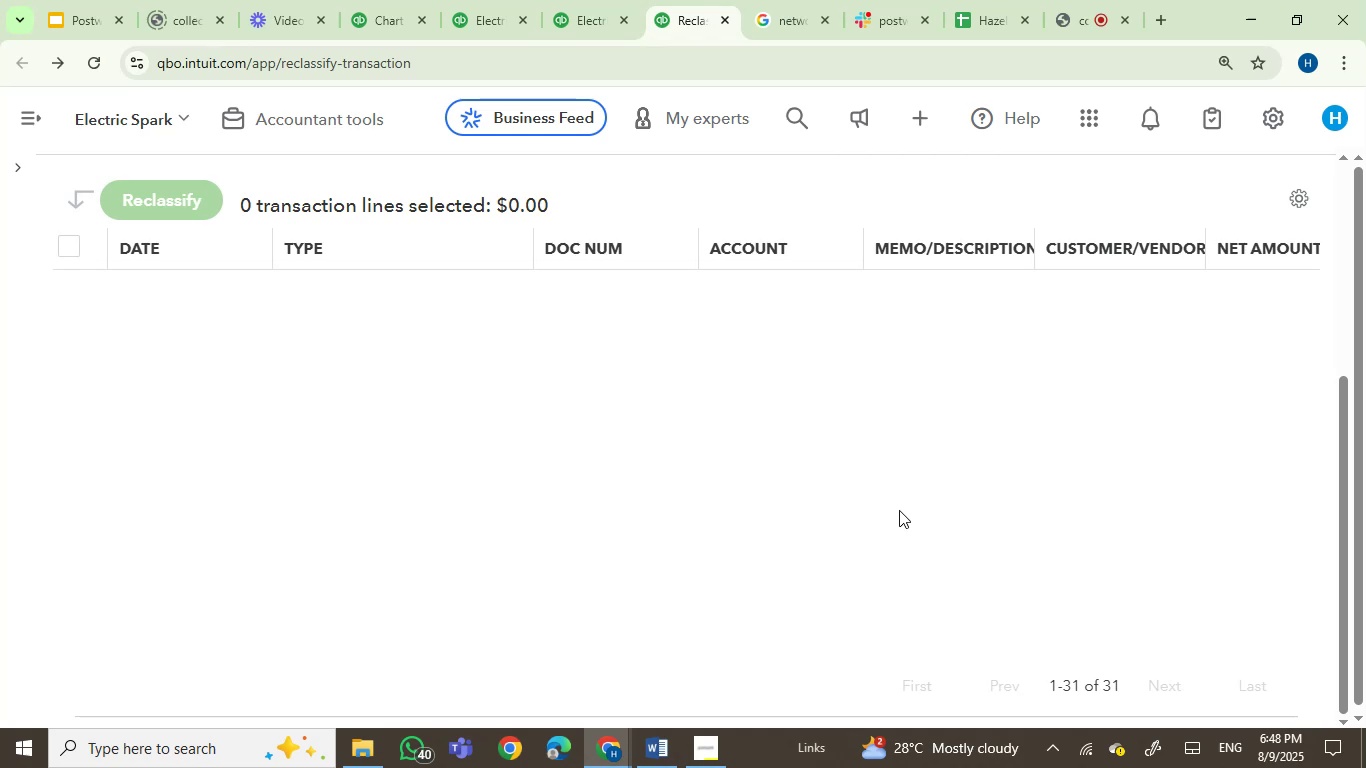 
left_click_drag(start_coordinate=[1335, 527], to_coordinate=[1351, 434])
 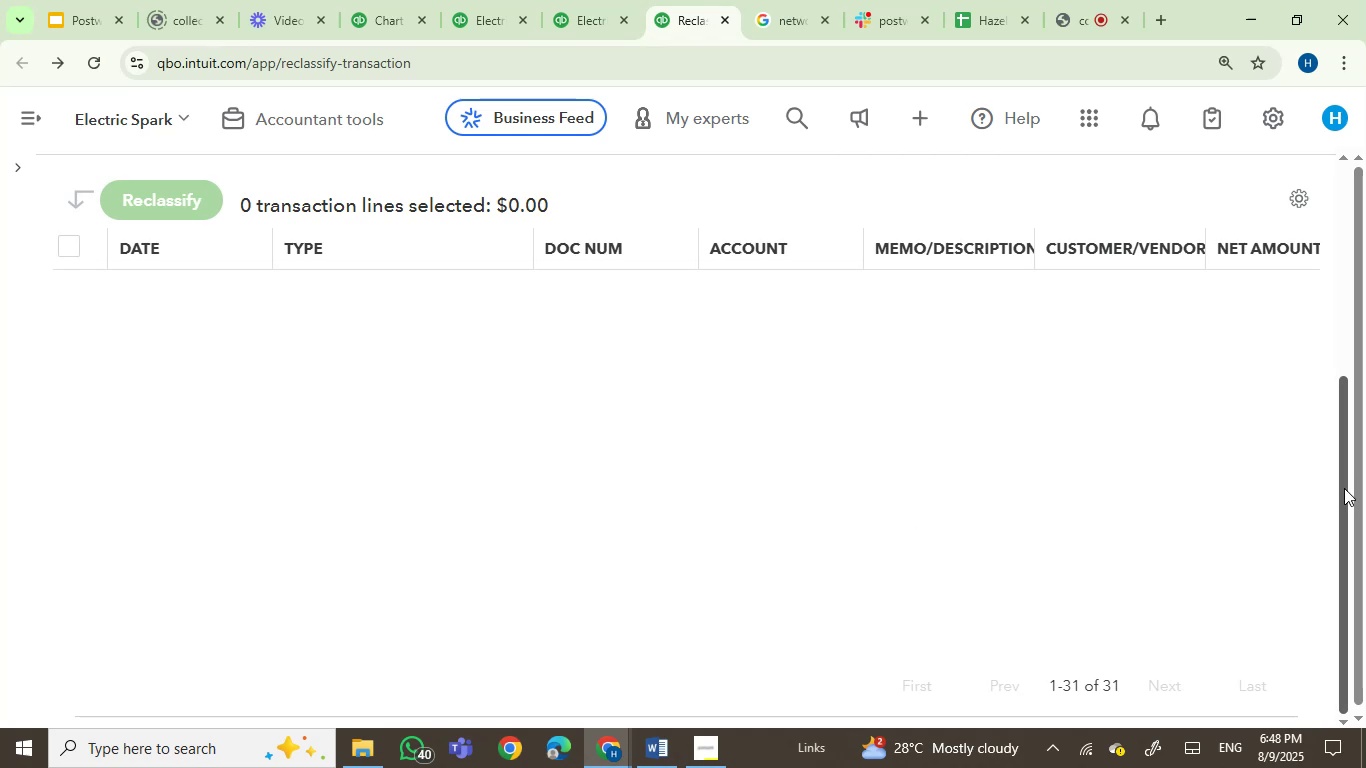 
left_click_drag(start_coordinate=[1343, 488], to_coordinate=[1334, 405])
 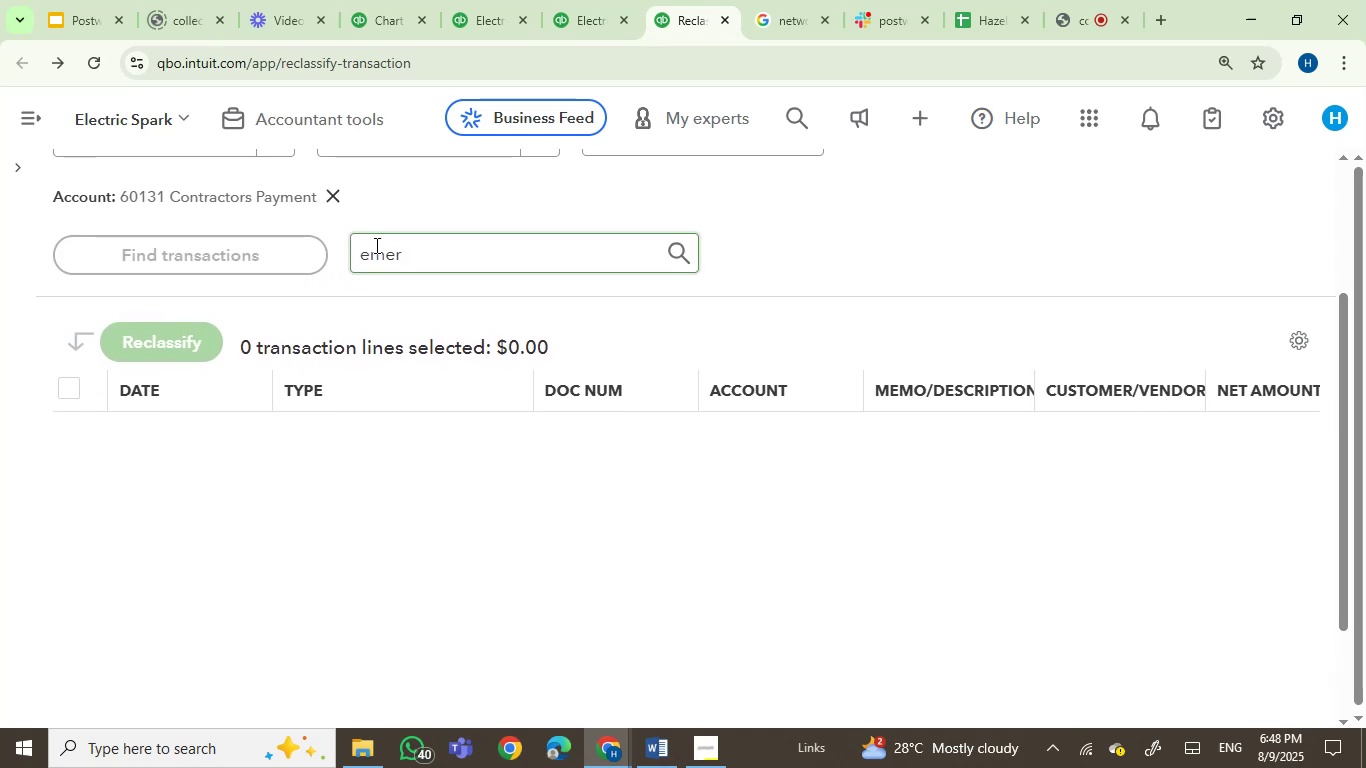 
left_click_drag(start_coordinate=[417, 256], to_coordinate=[229, 249])
 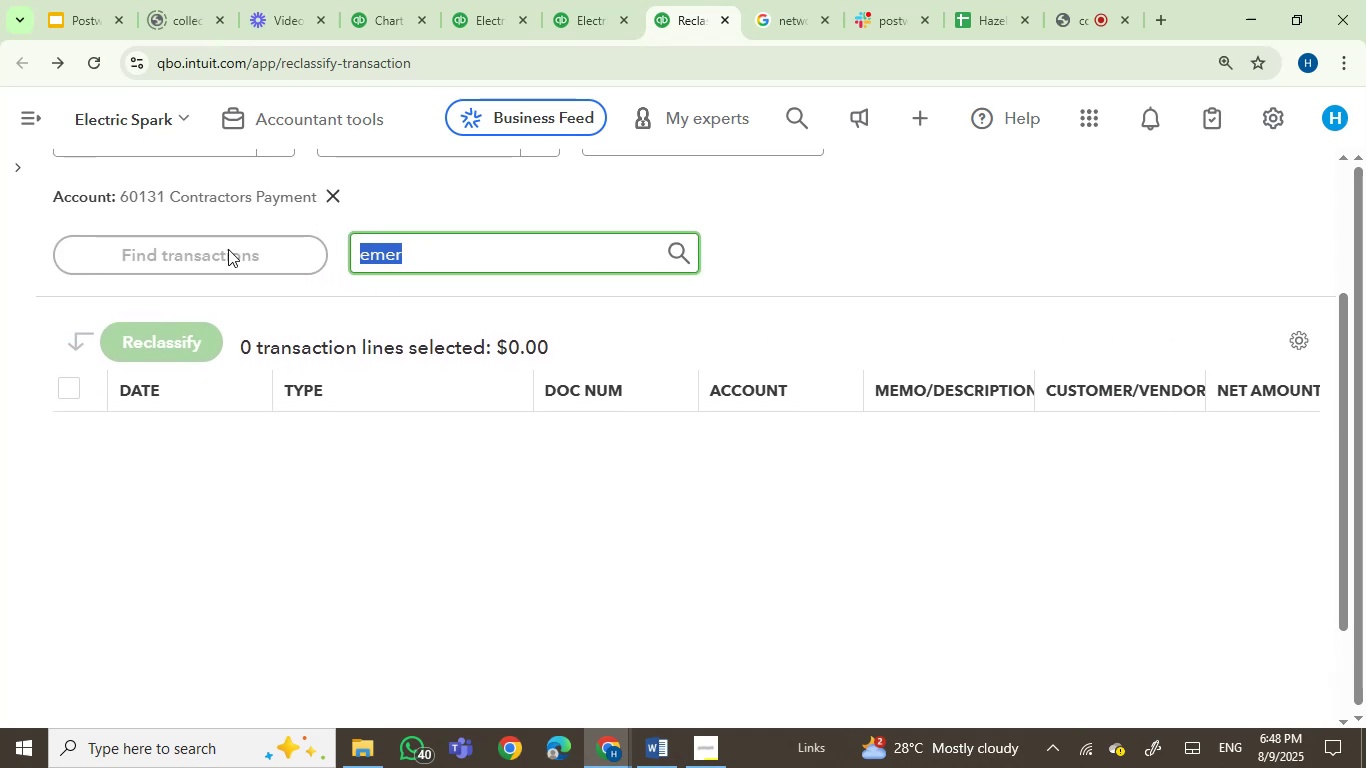 
key(Backspace)
 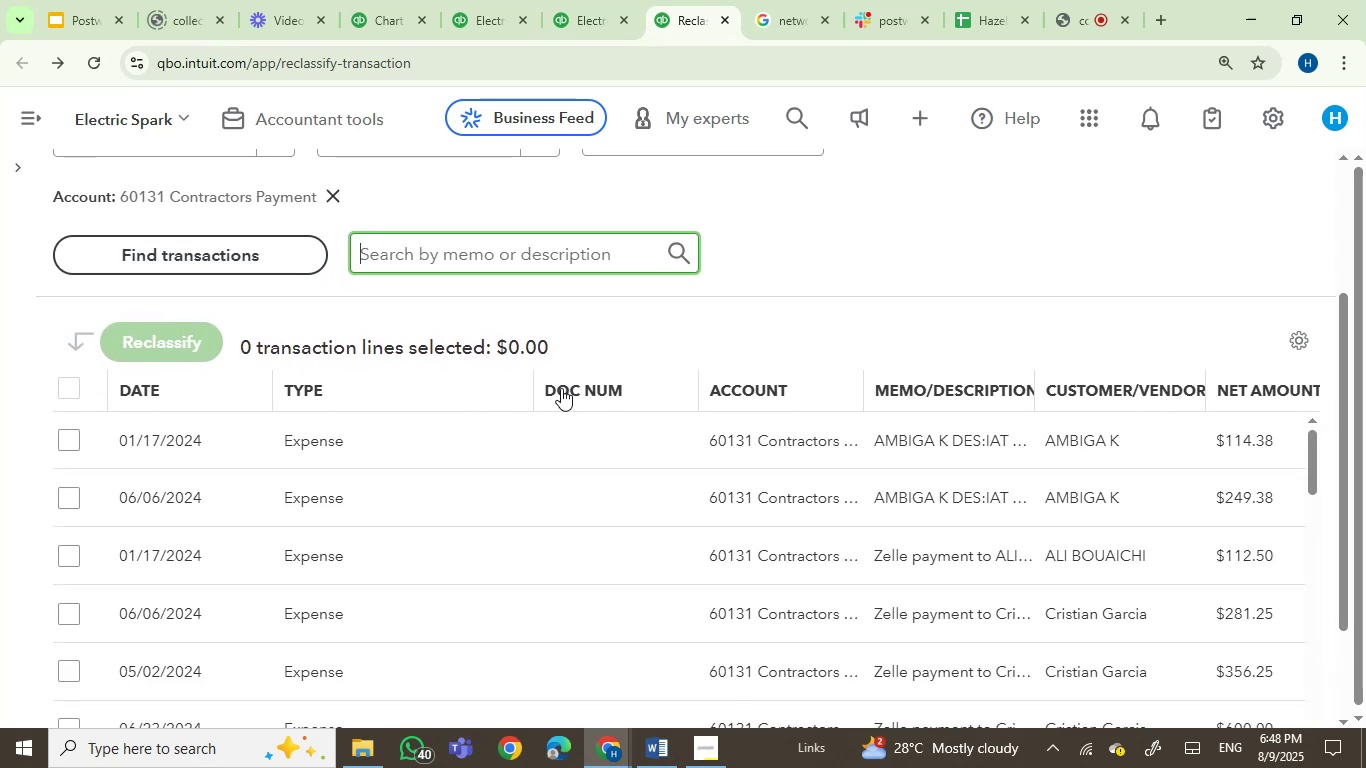 
key(Control+V)
 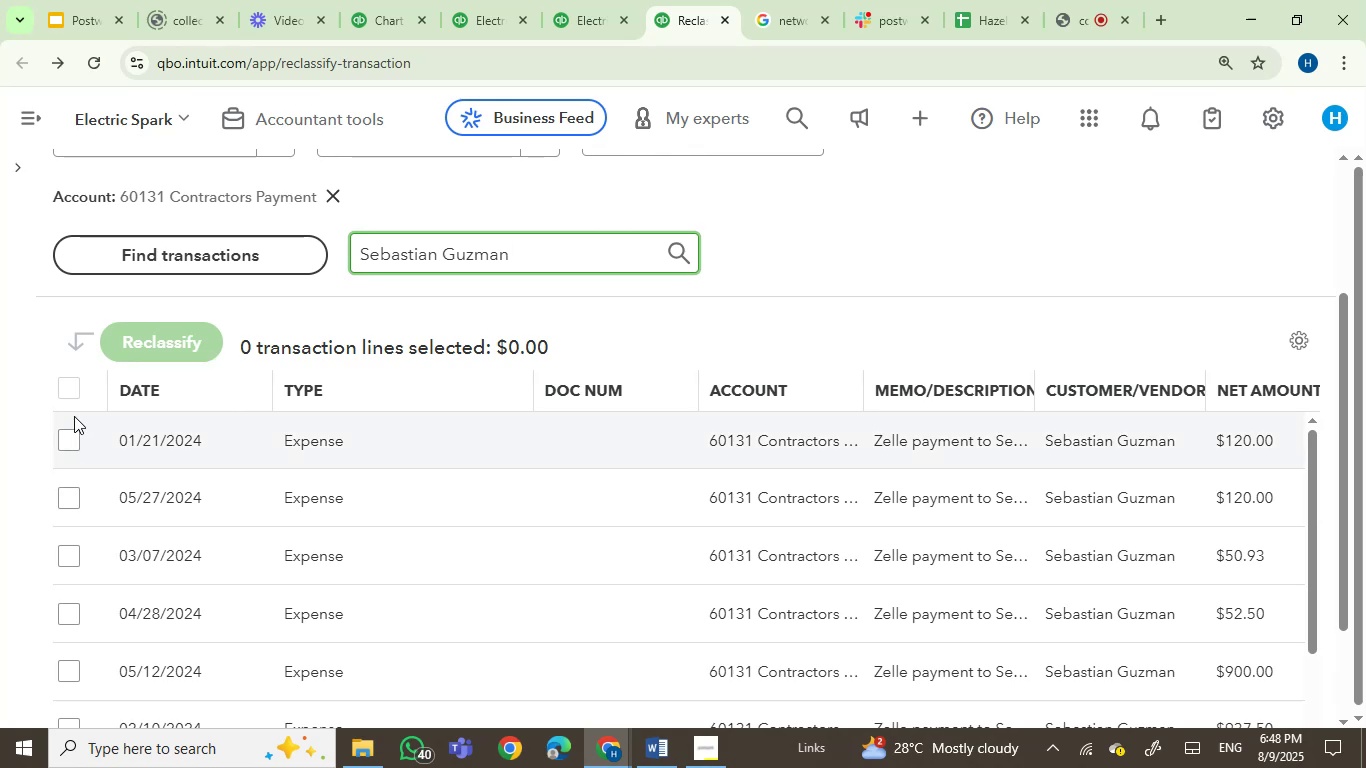 
left_click([73, 450])
 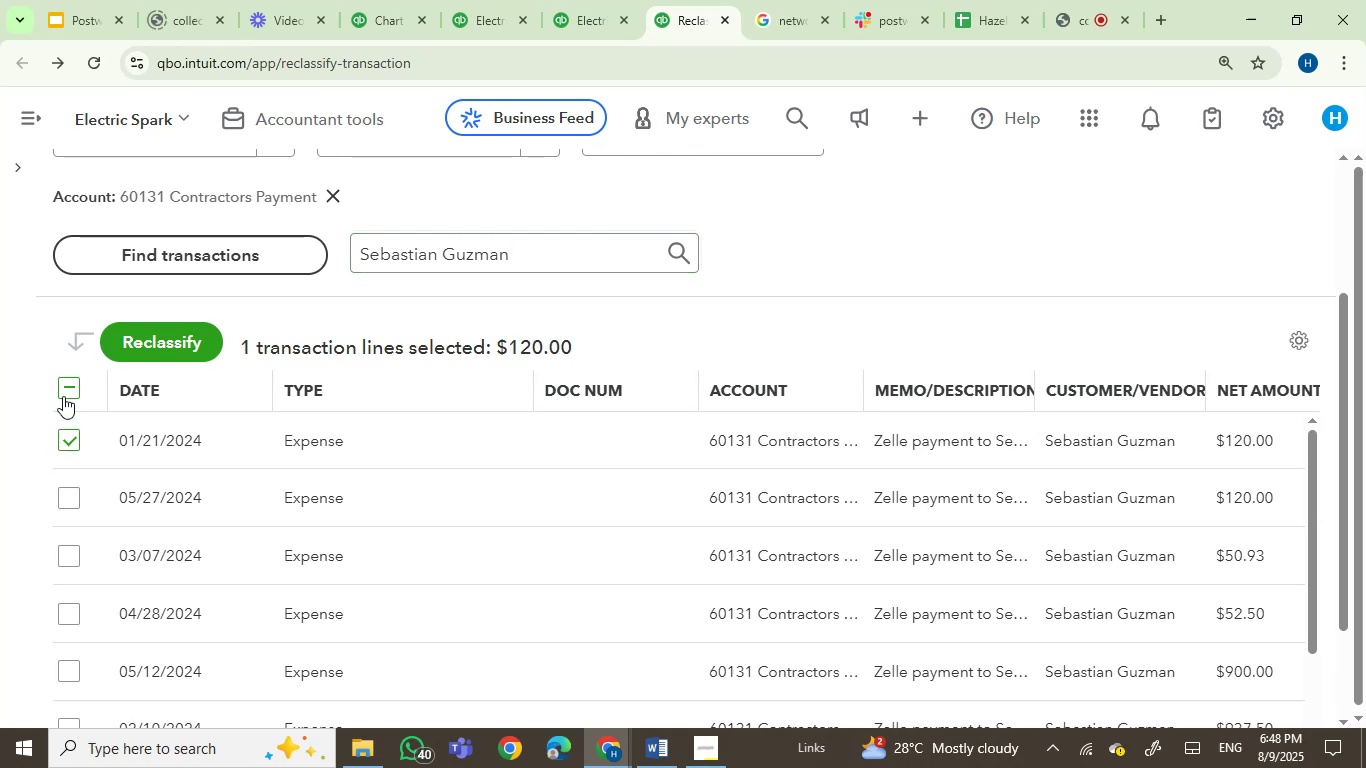 
left_click([63, 394])
 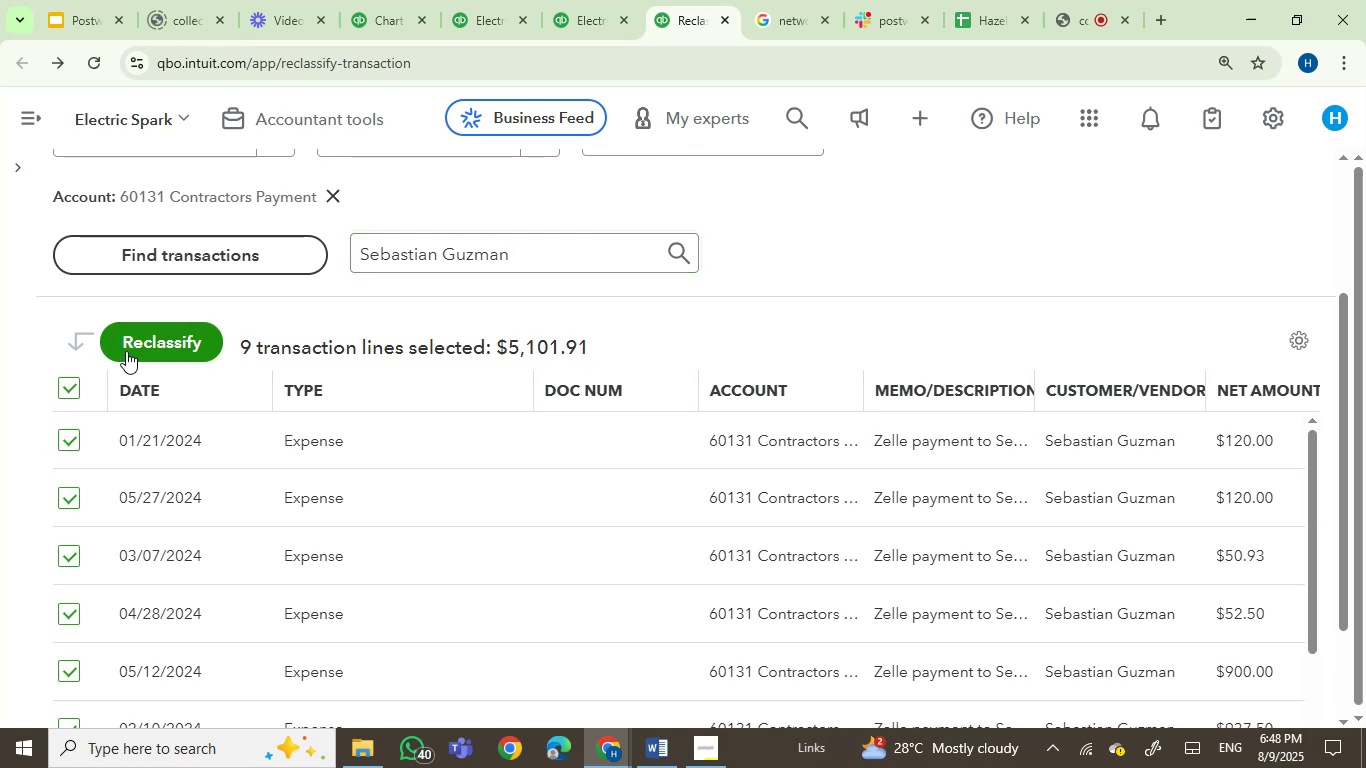 
left_click([140, 347])
 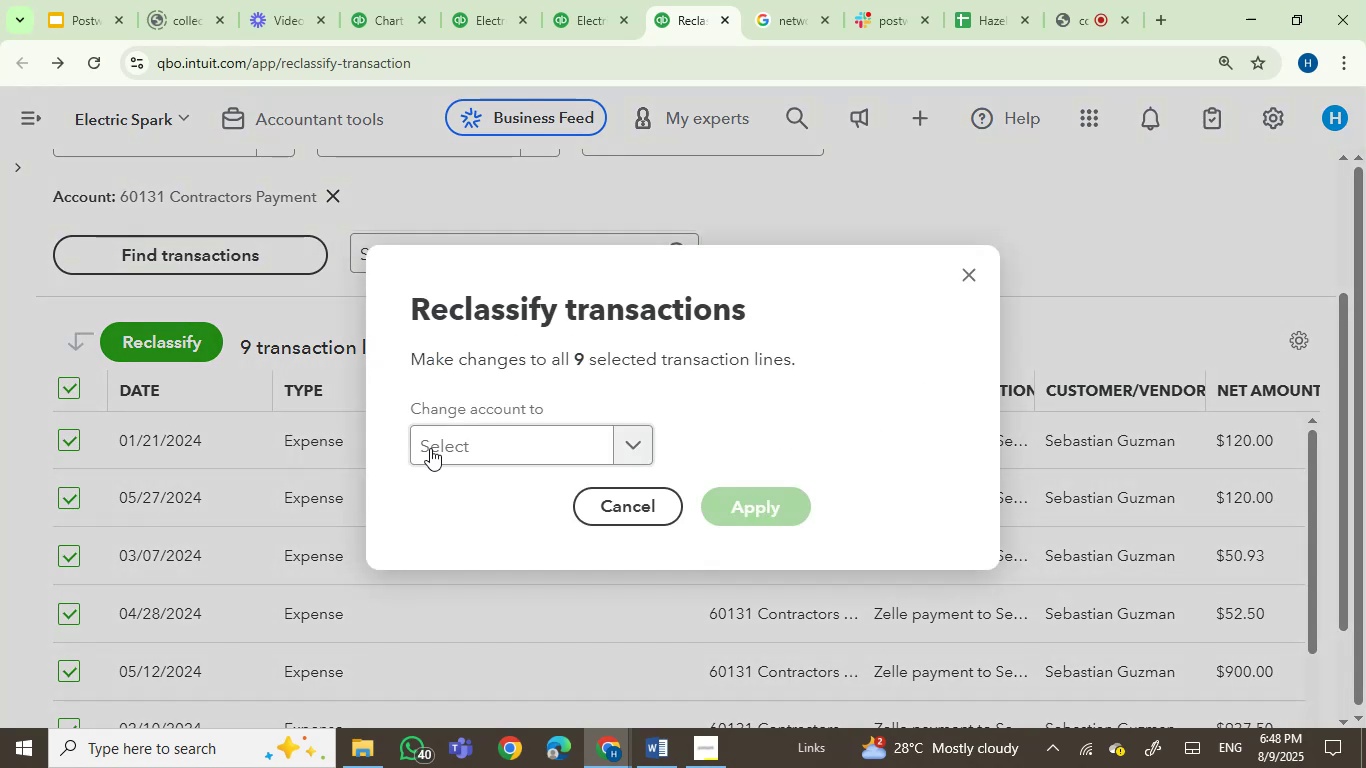 
left_click([438, 445])
 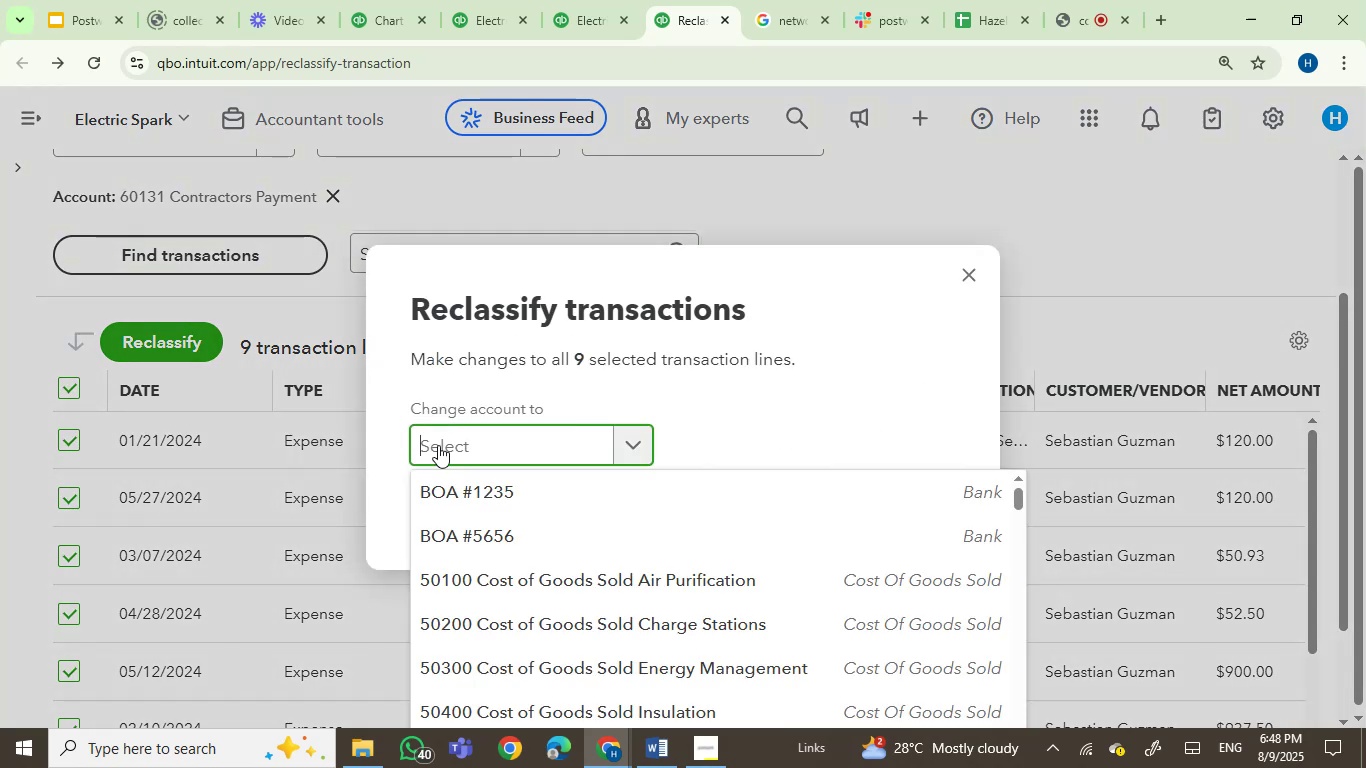 
key(S)
 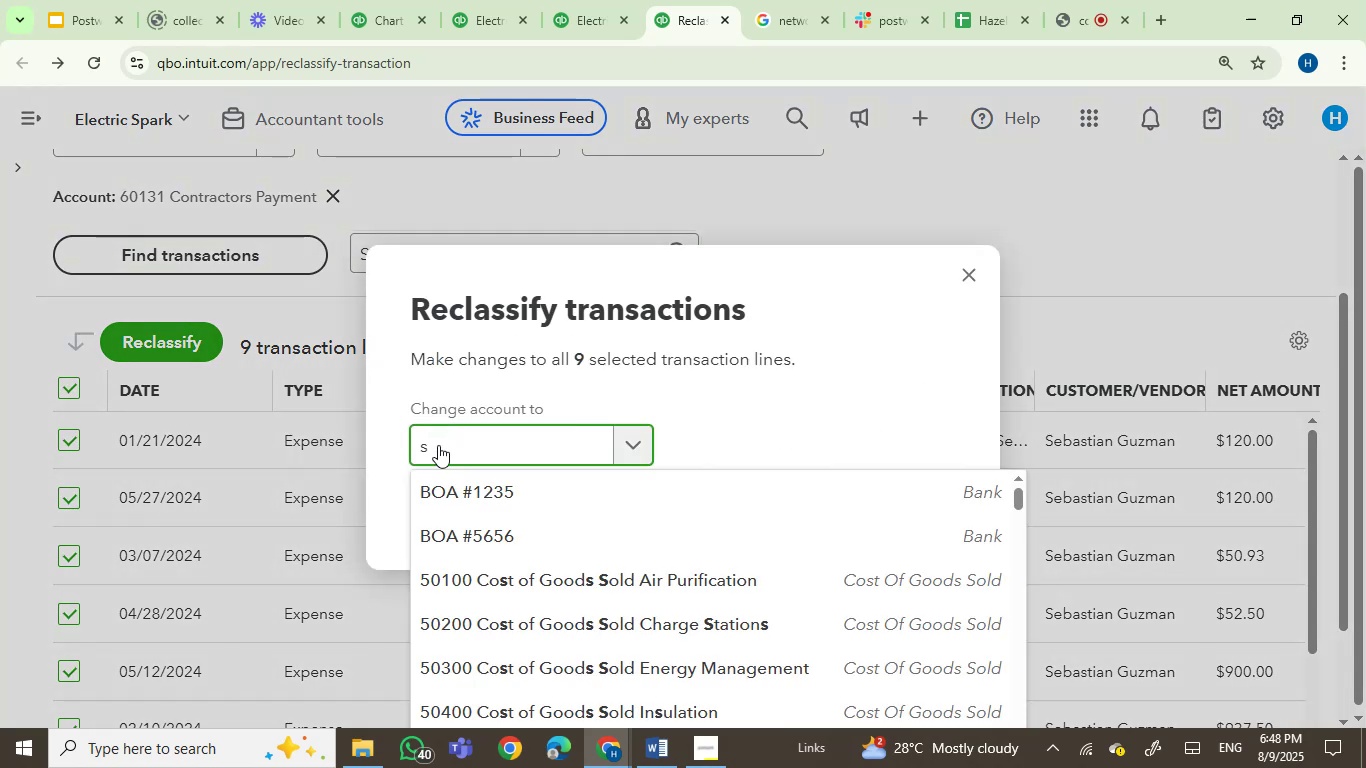 
key(Control+V)
 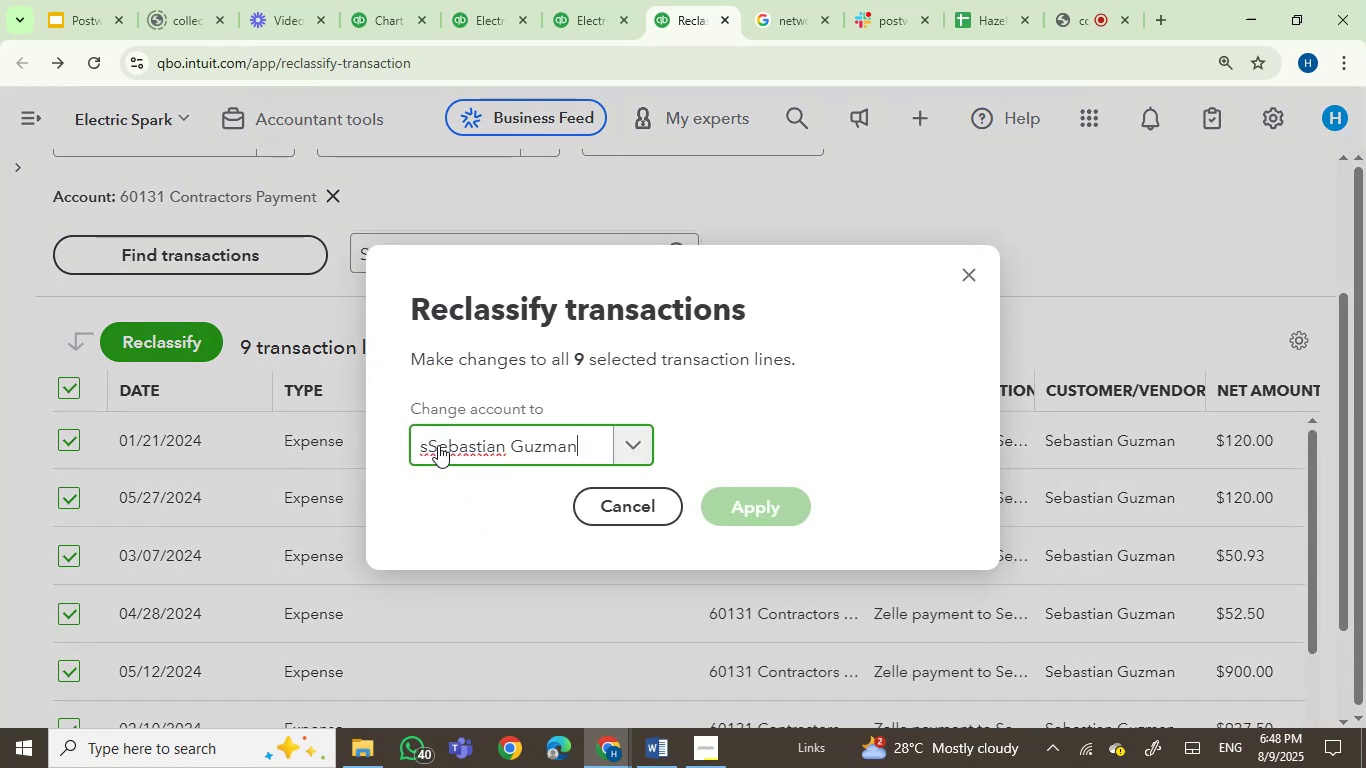 
left_click([426, 447])
 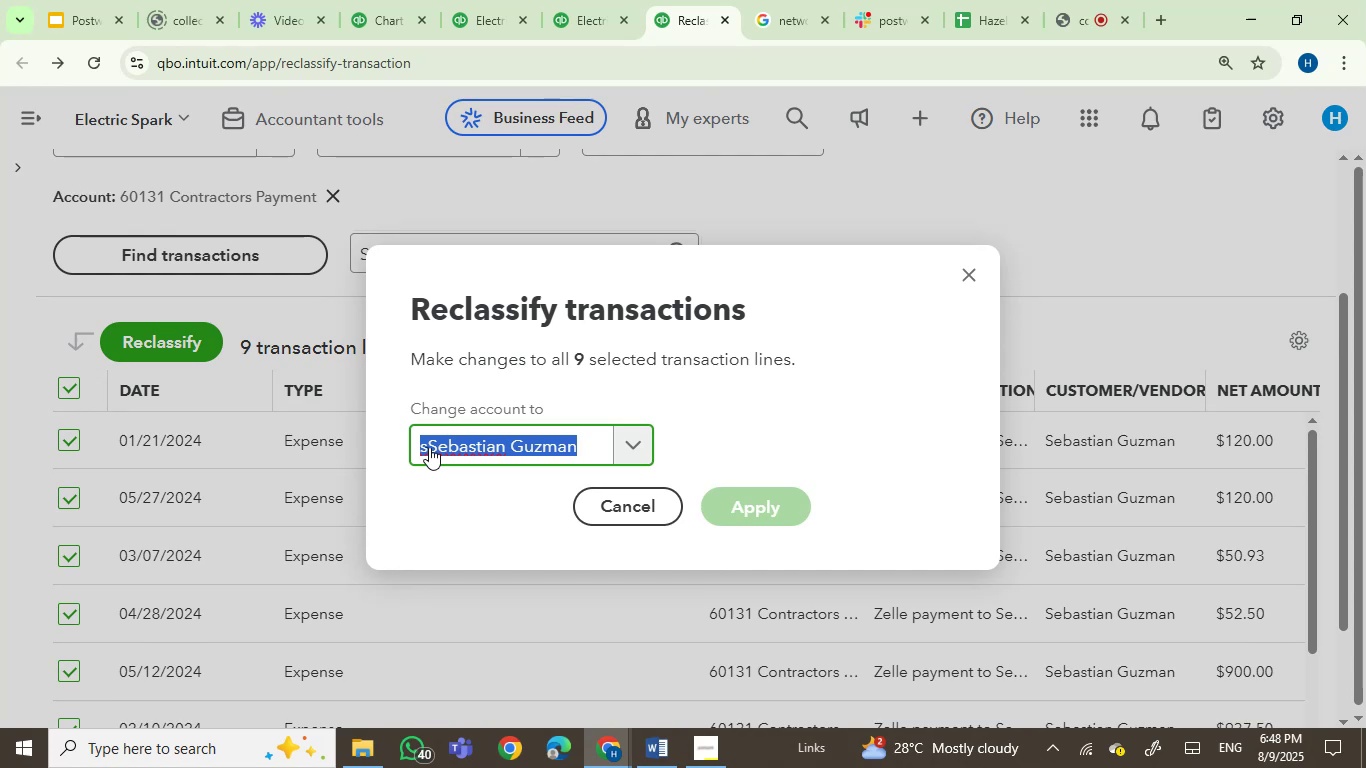 
key(Control+V)
 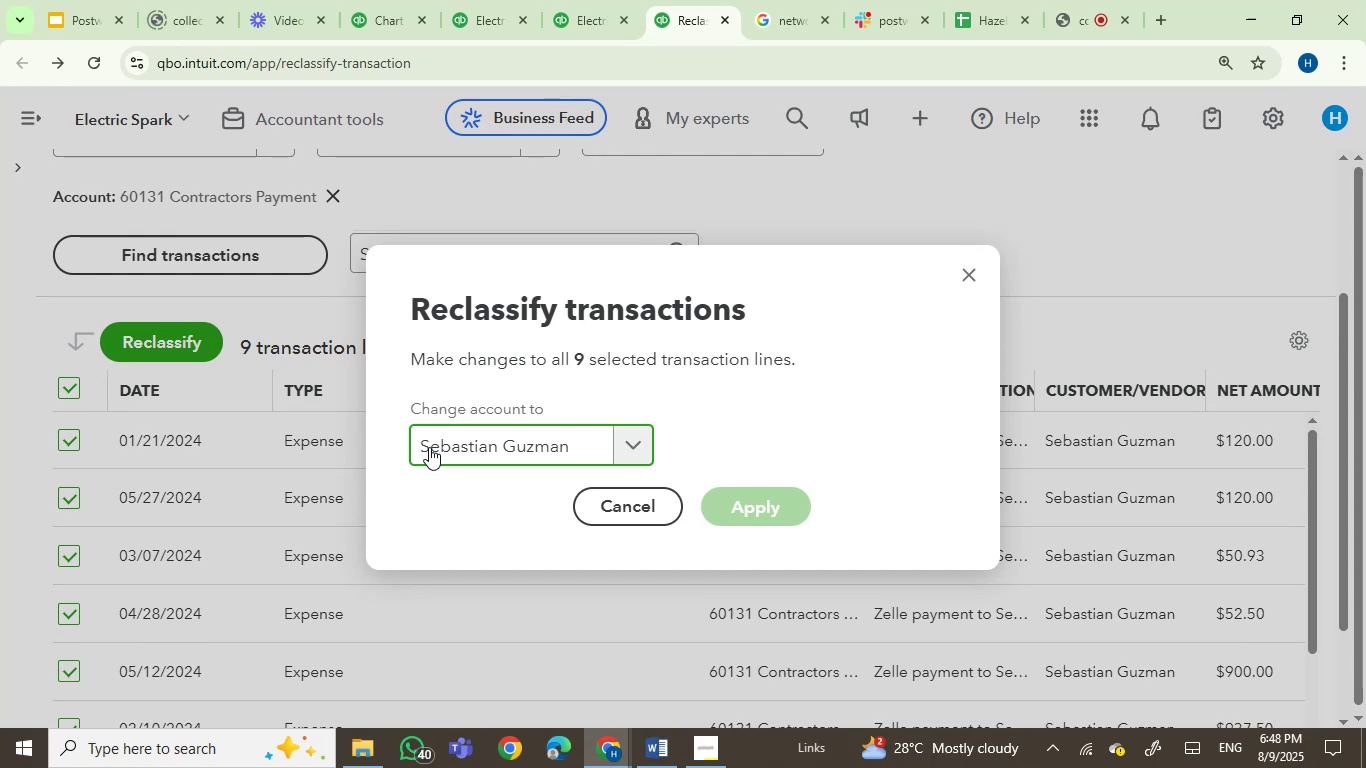 
key(Backspace)
 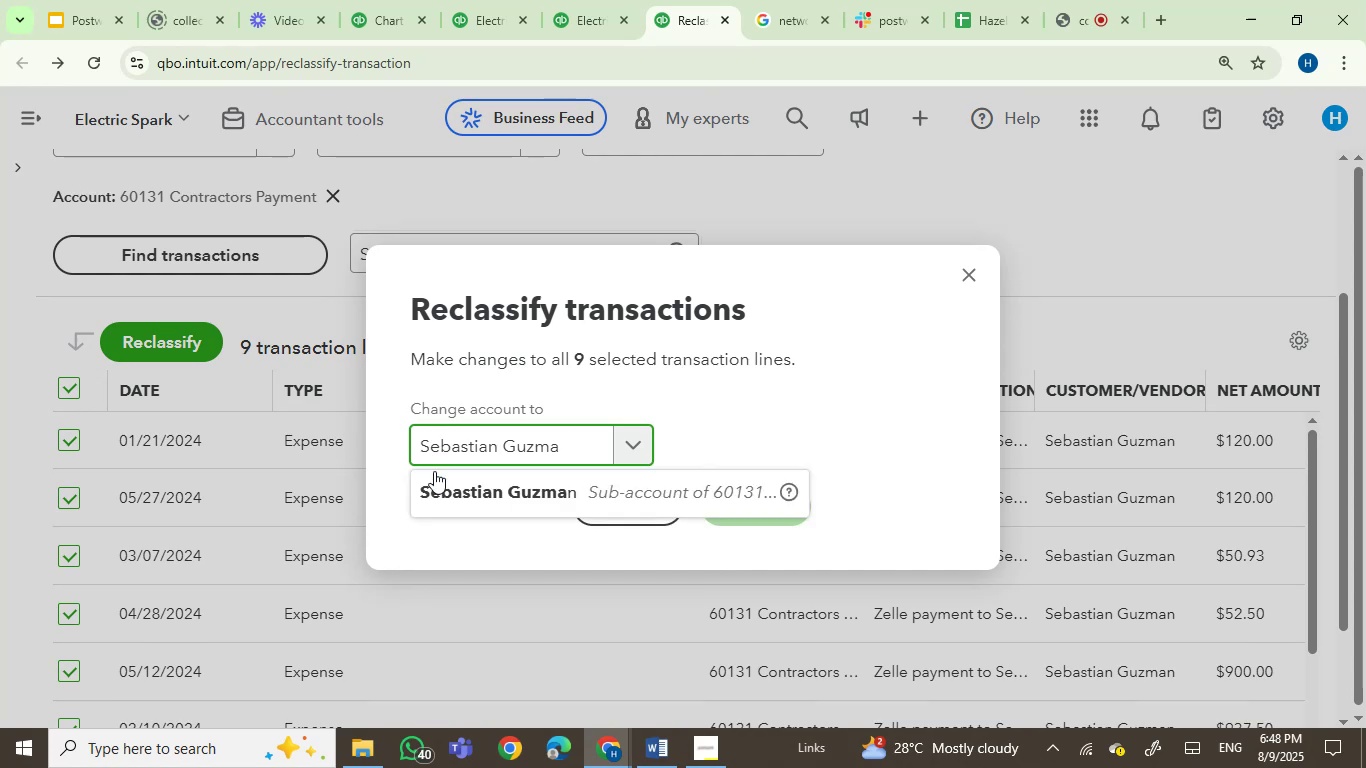 
left_click([437, 484])
 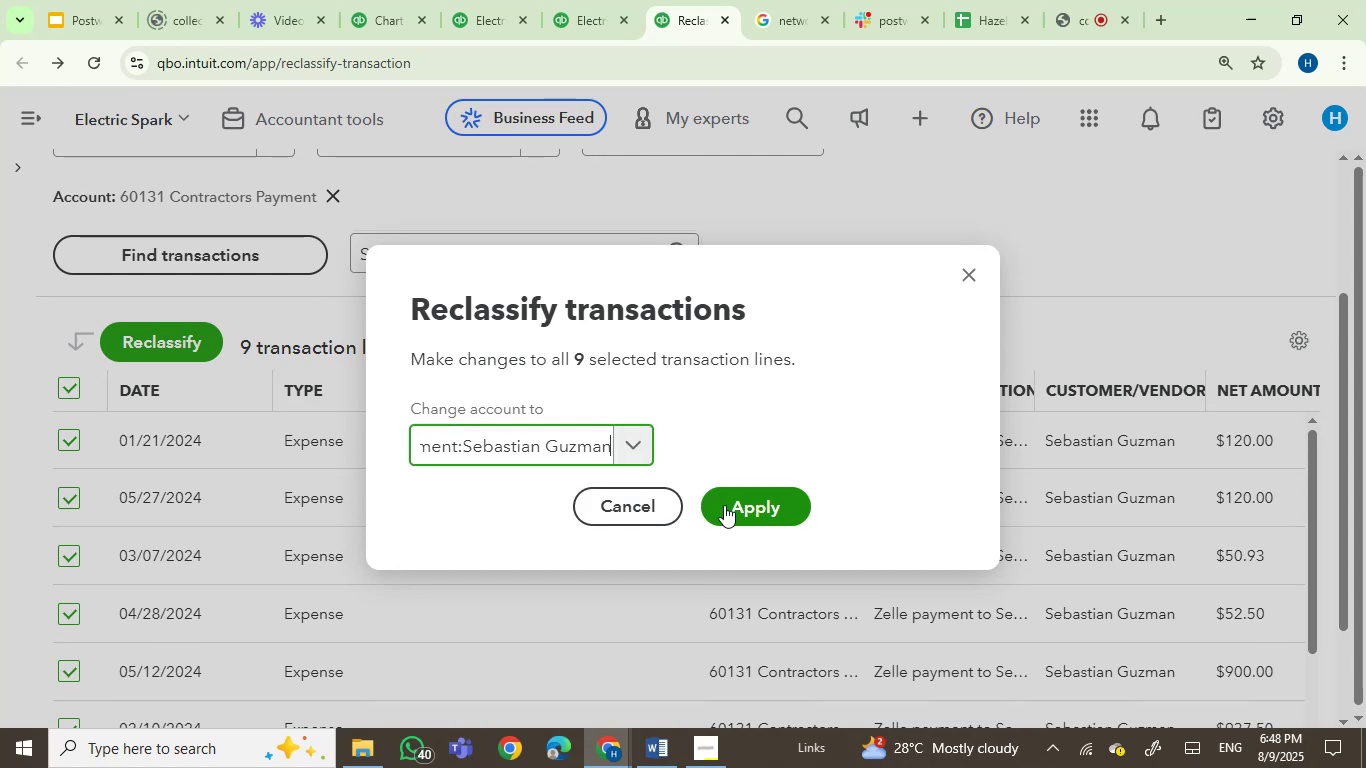 
left_click([730, 505])
 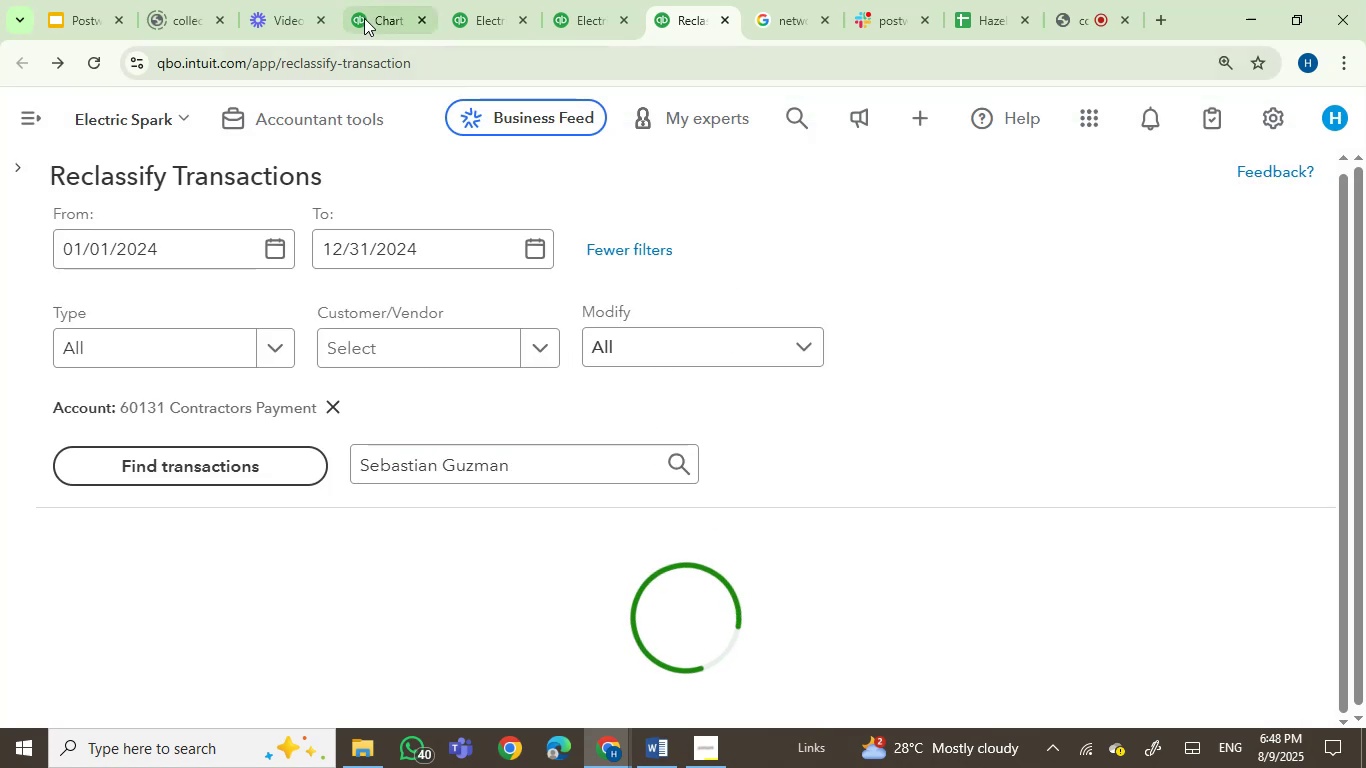 
left_click([375, 7])
 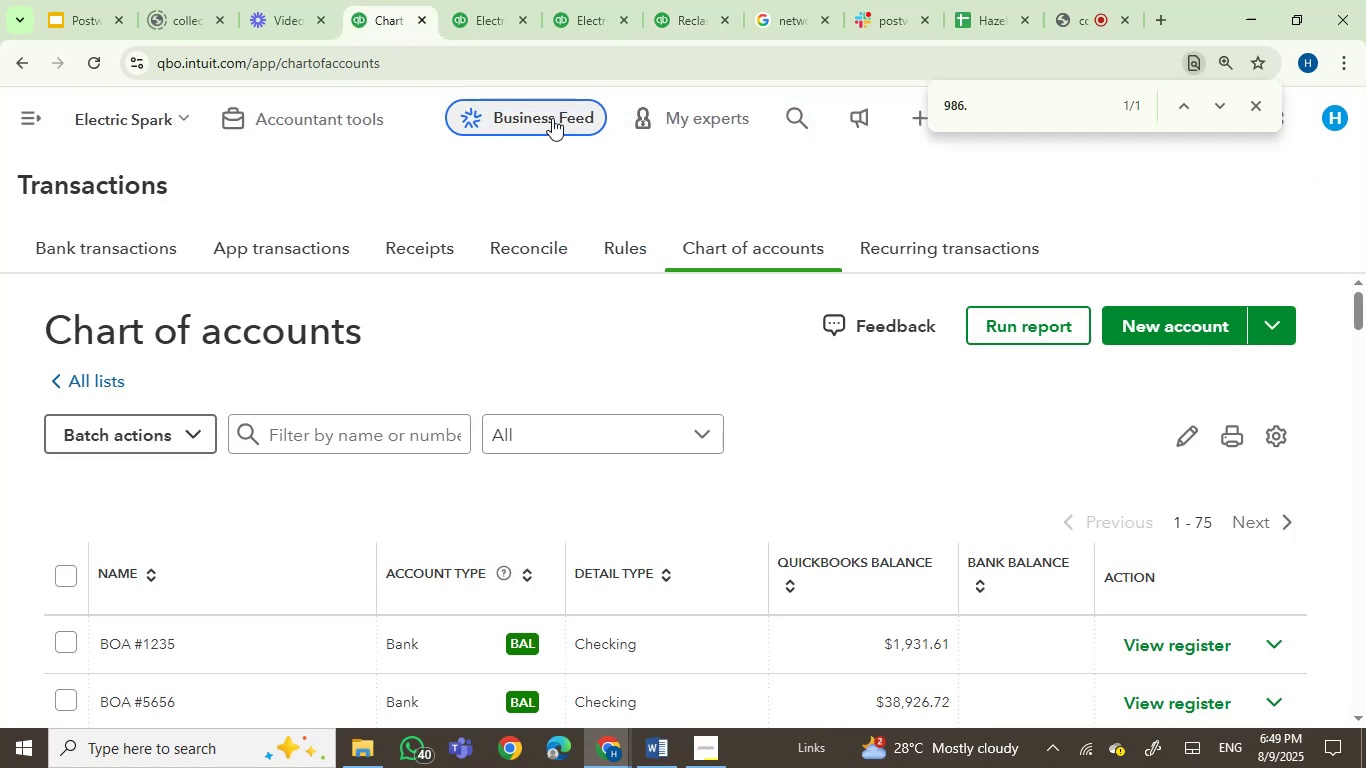 
left_click([476, 0])
 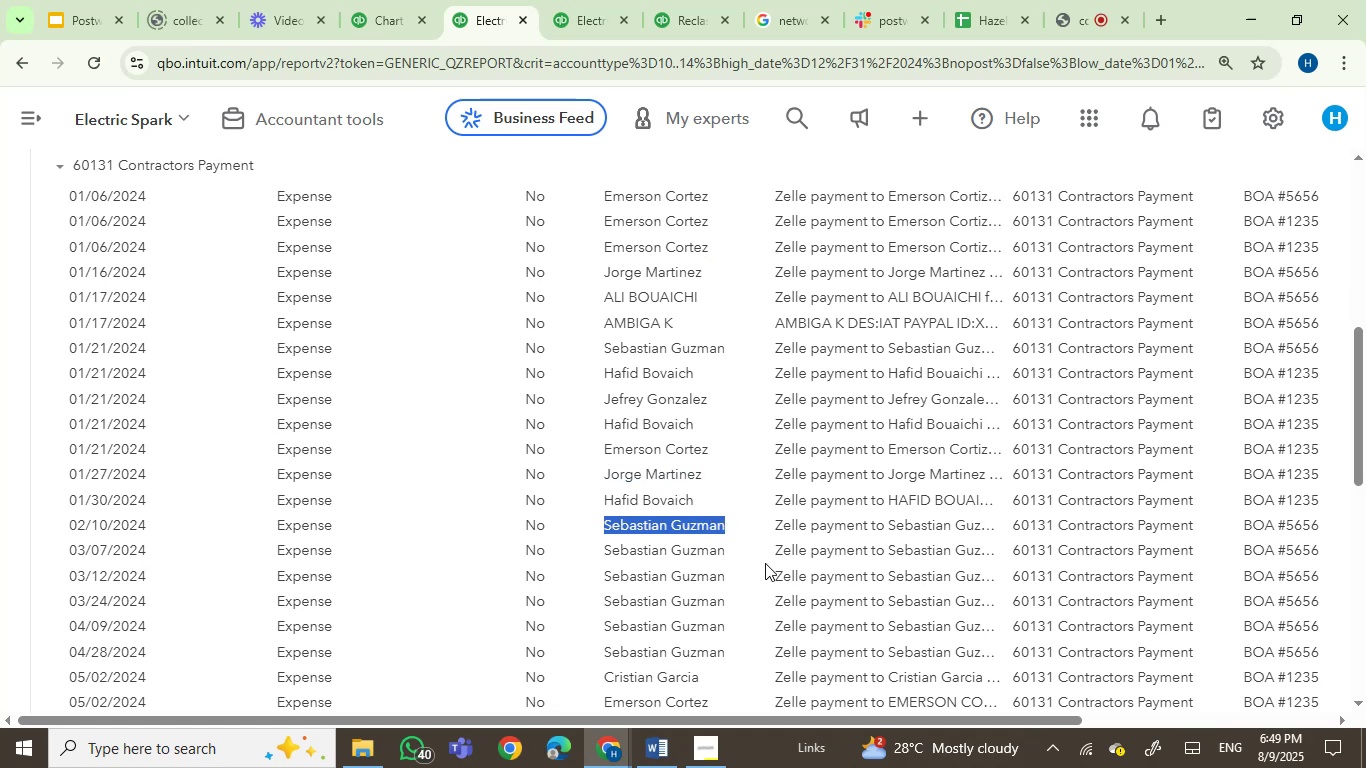 
left_click_drag(start_coordinate=[717, 477], to_coordinate=[604, 481])
 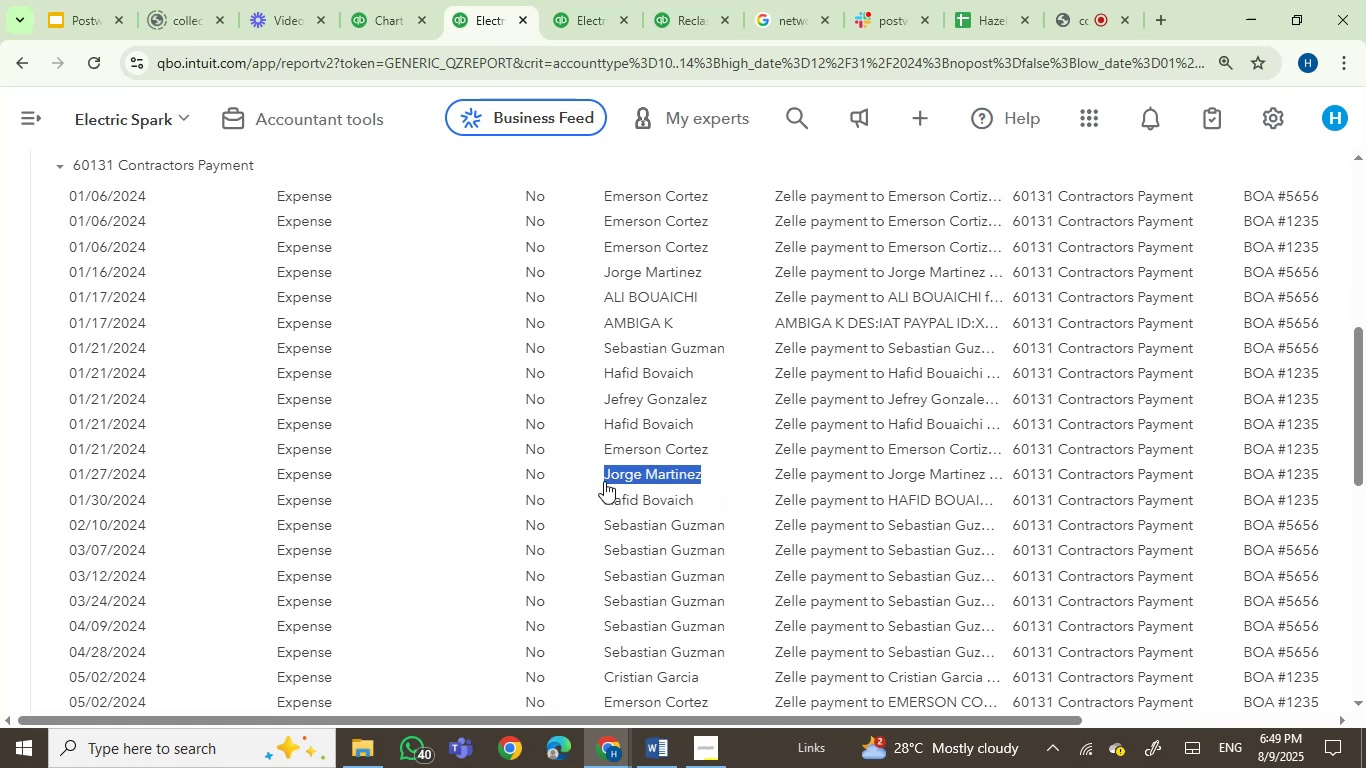 
key(Control+C)
 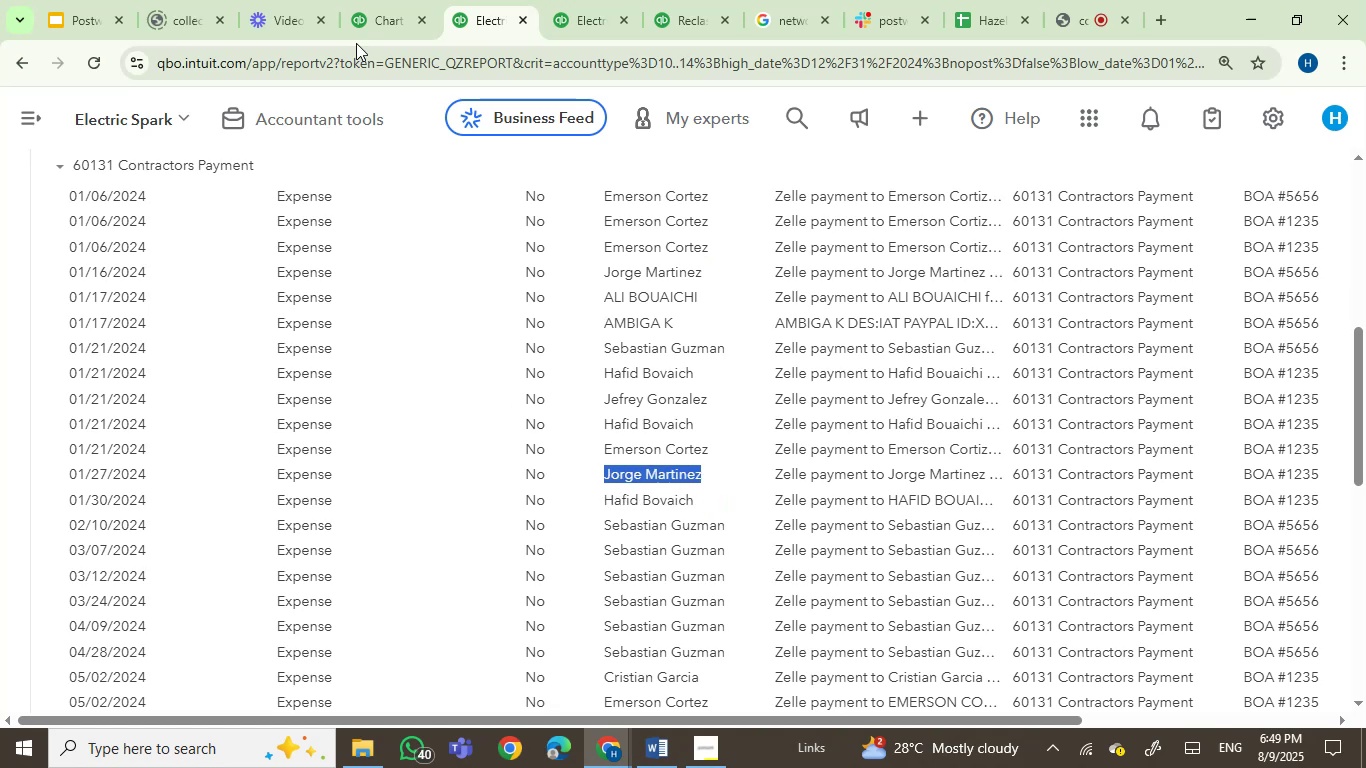 
left_click([373, 0])
 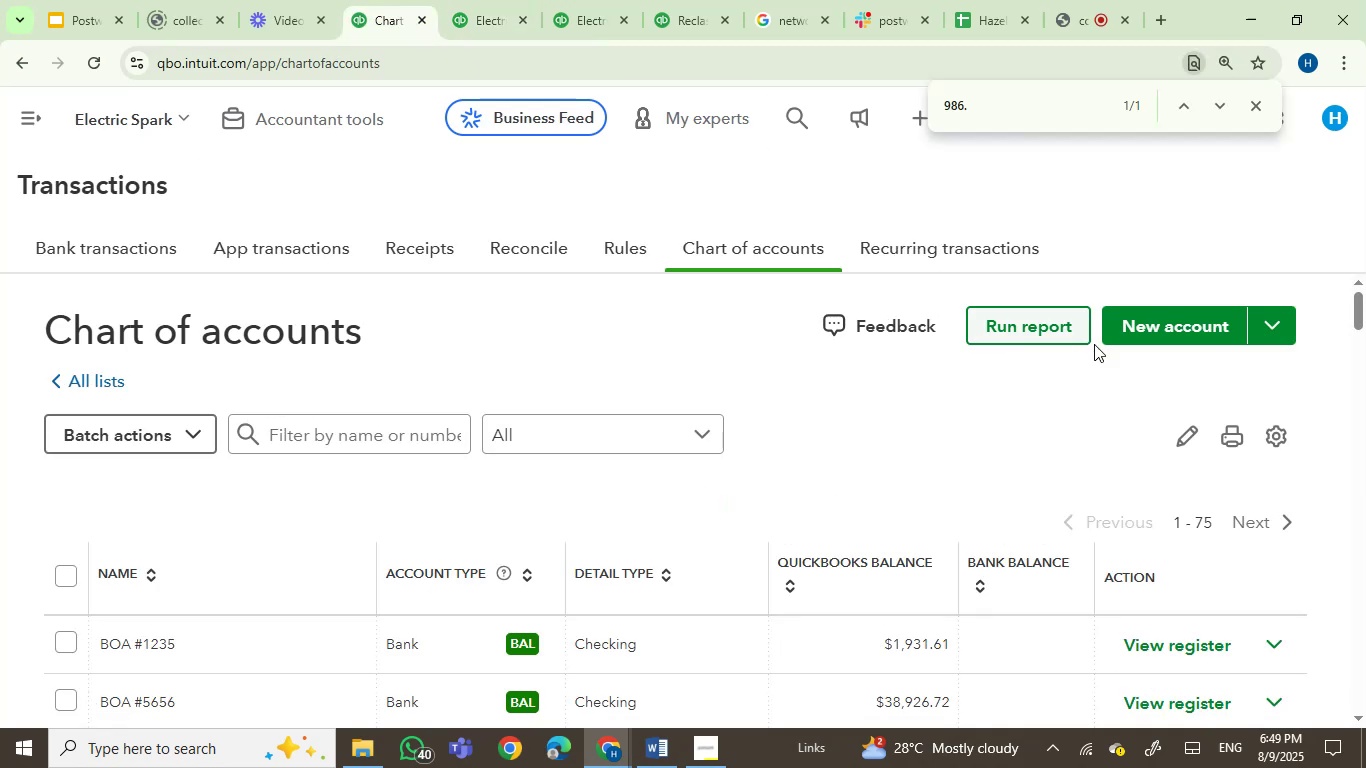 
left_click([1128, 337])
 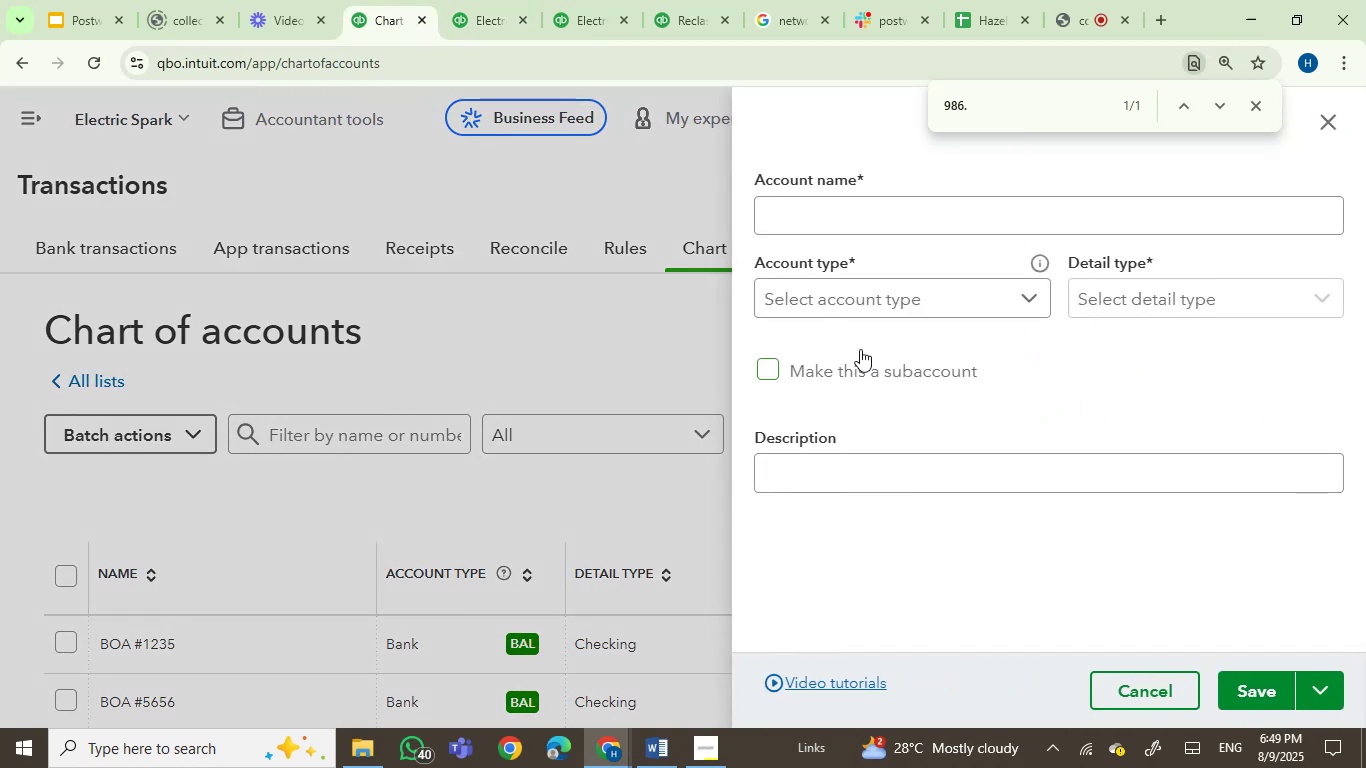 
left_click([858, 219])
 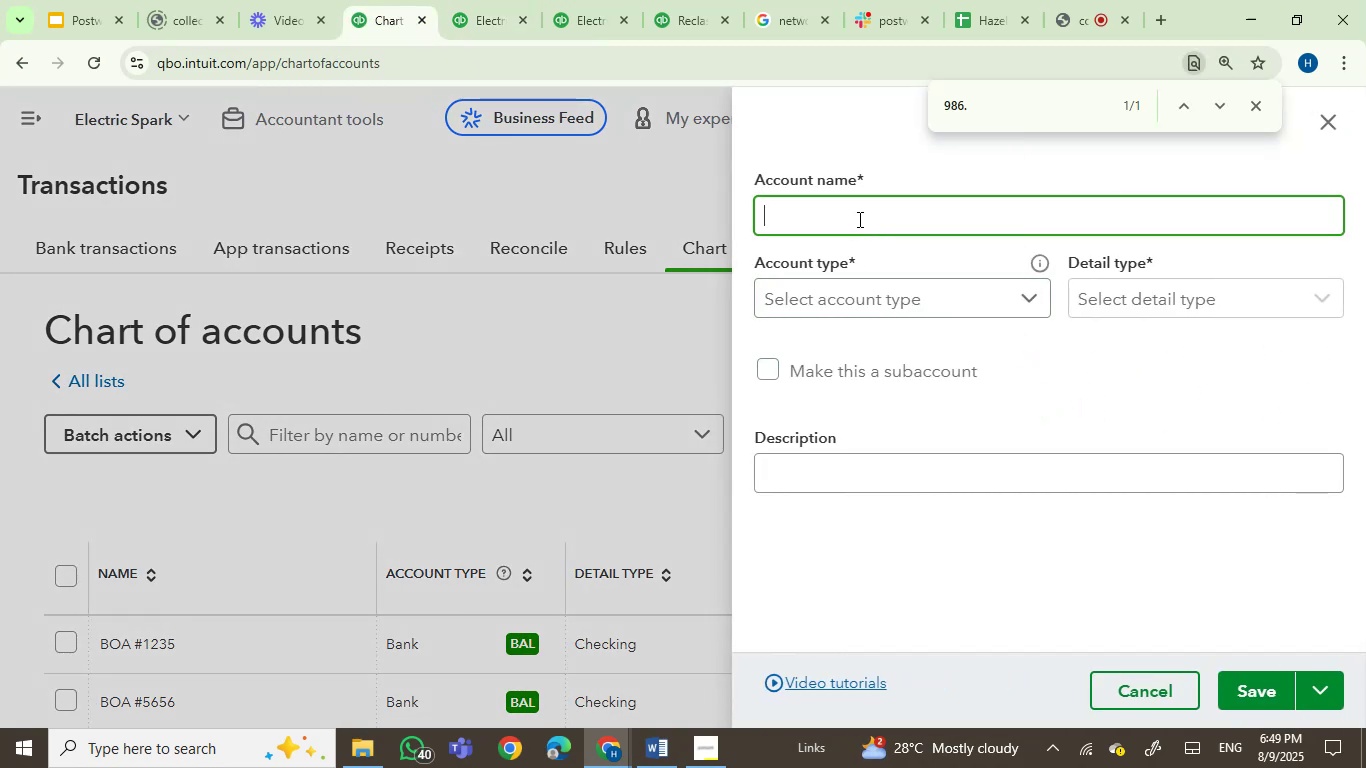 
key(Control+V)
 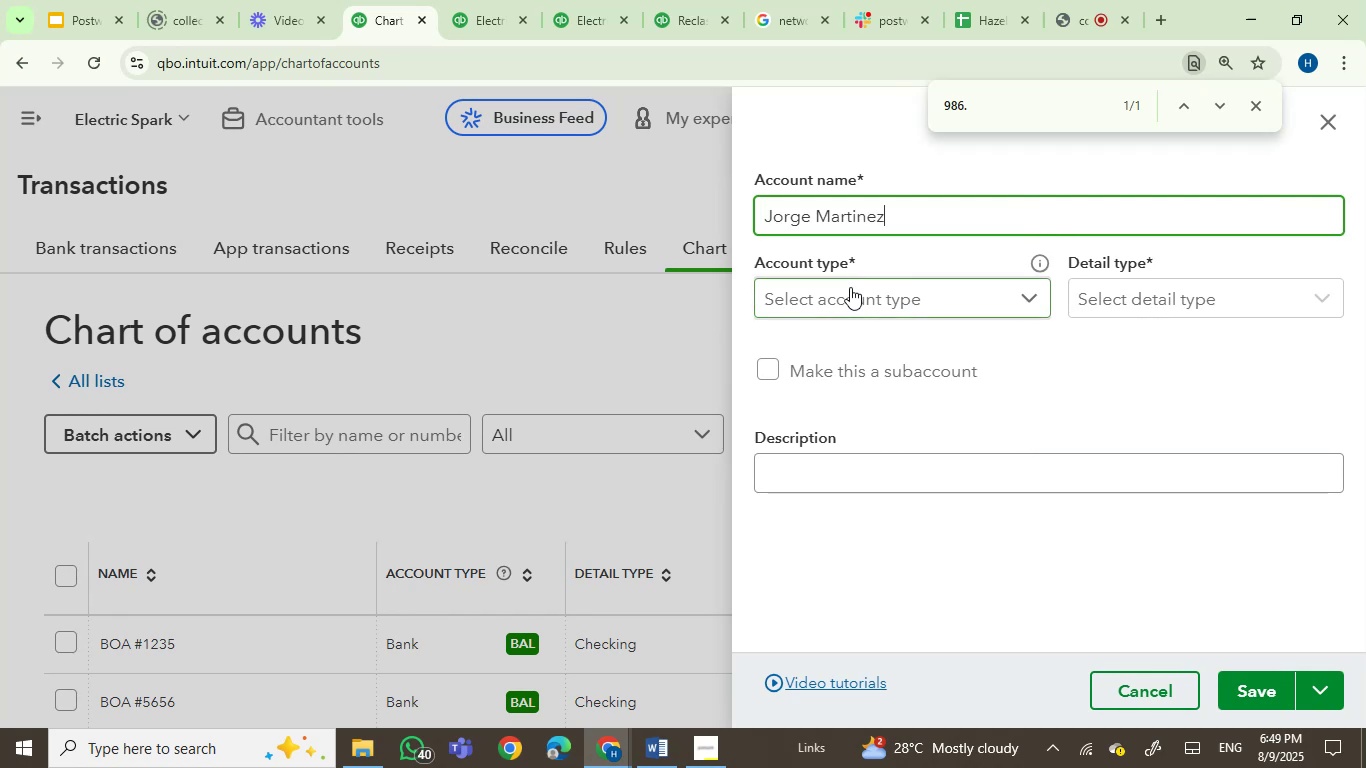 
left_click([850, 301])
 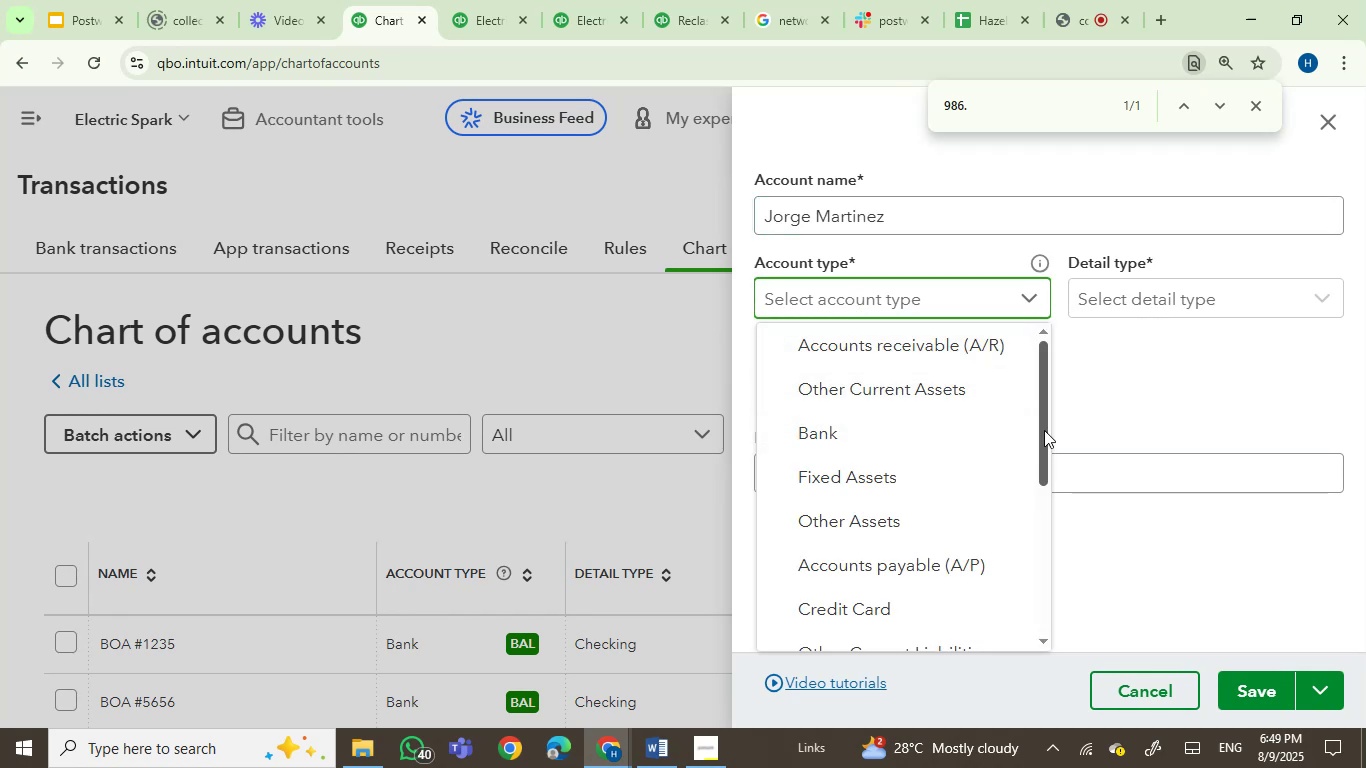 
left_click_drag(start_coordinate=[1039, 442], to_coordinate=[1026, 615])
 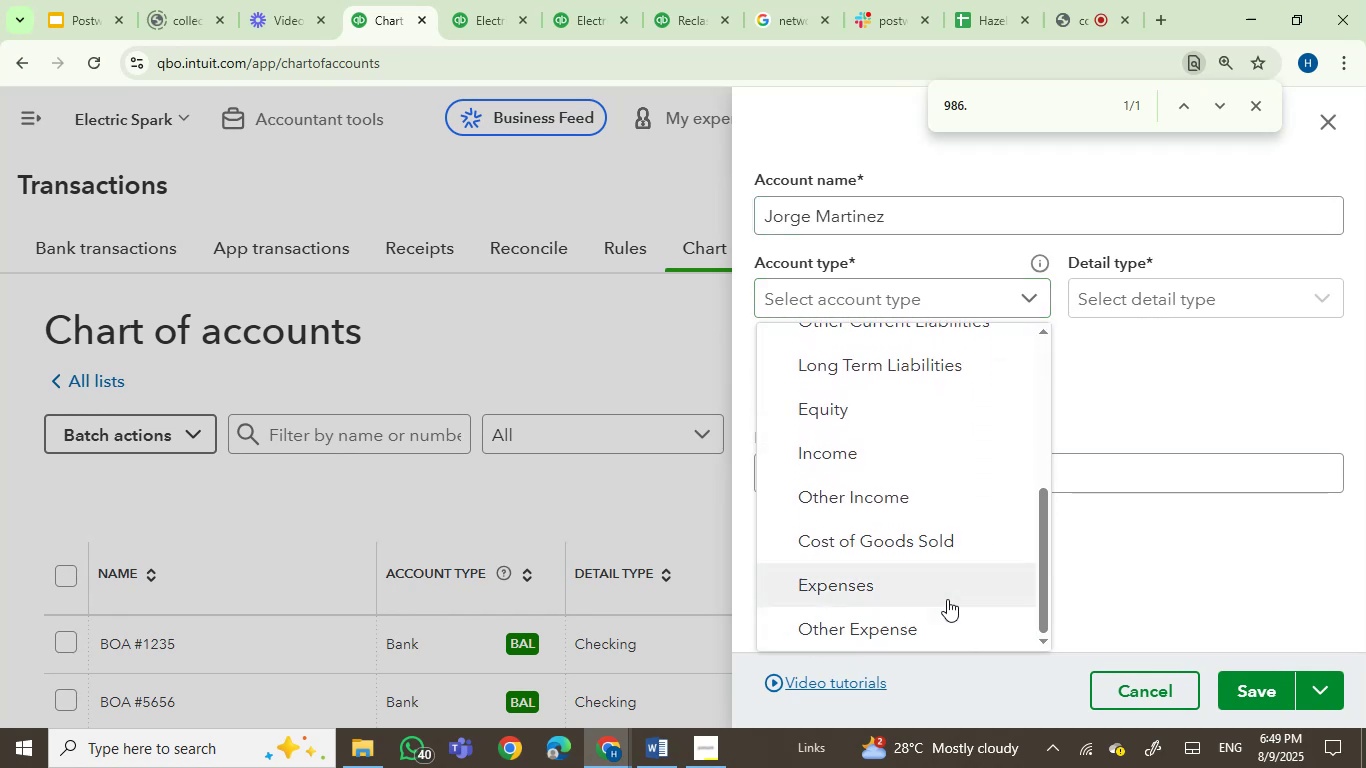 
left_click([947, 599])
 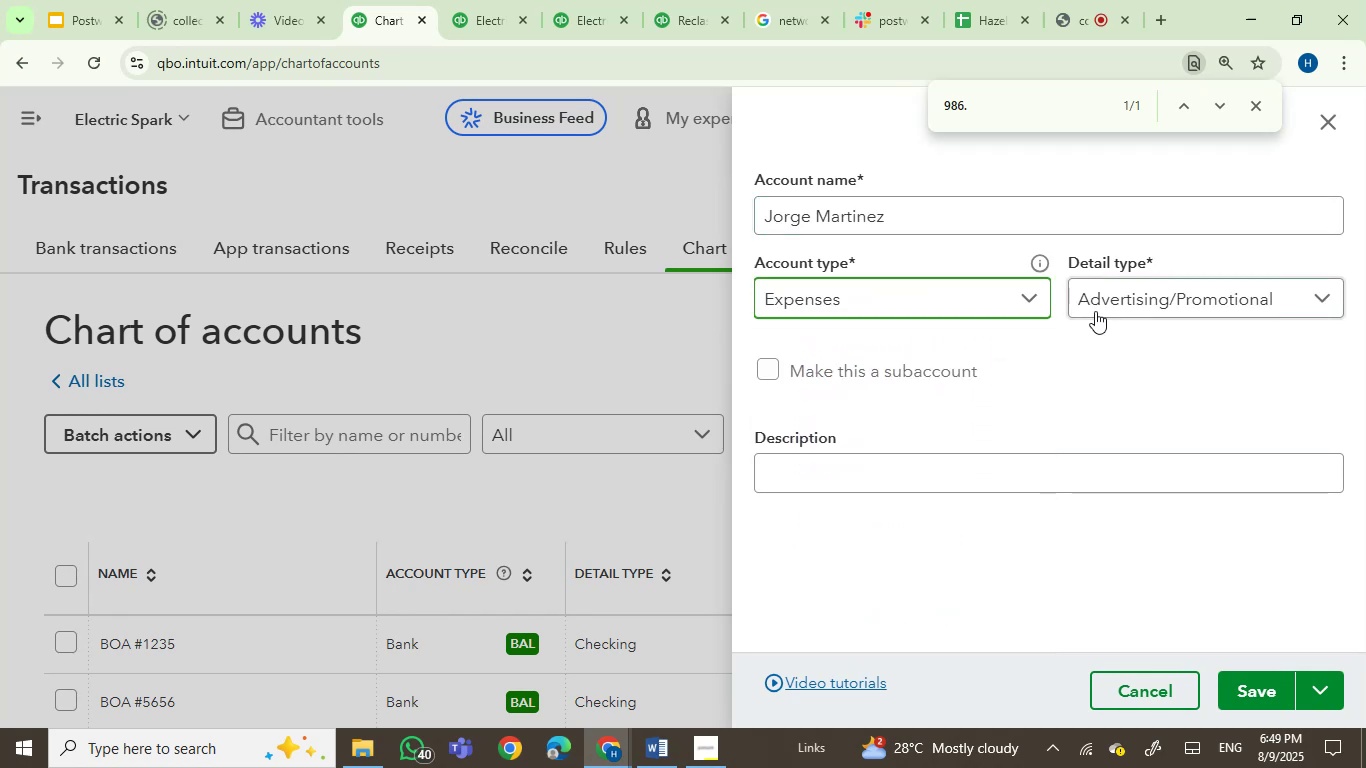 
left_click([1103, 307])
 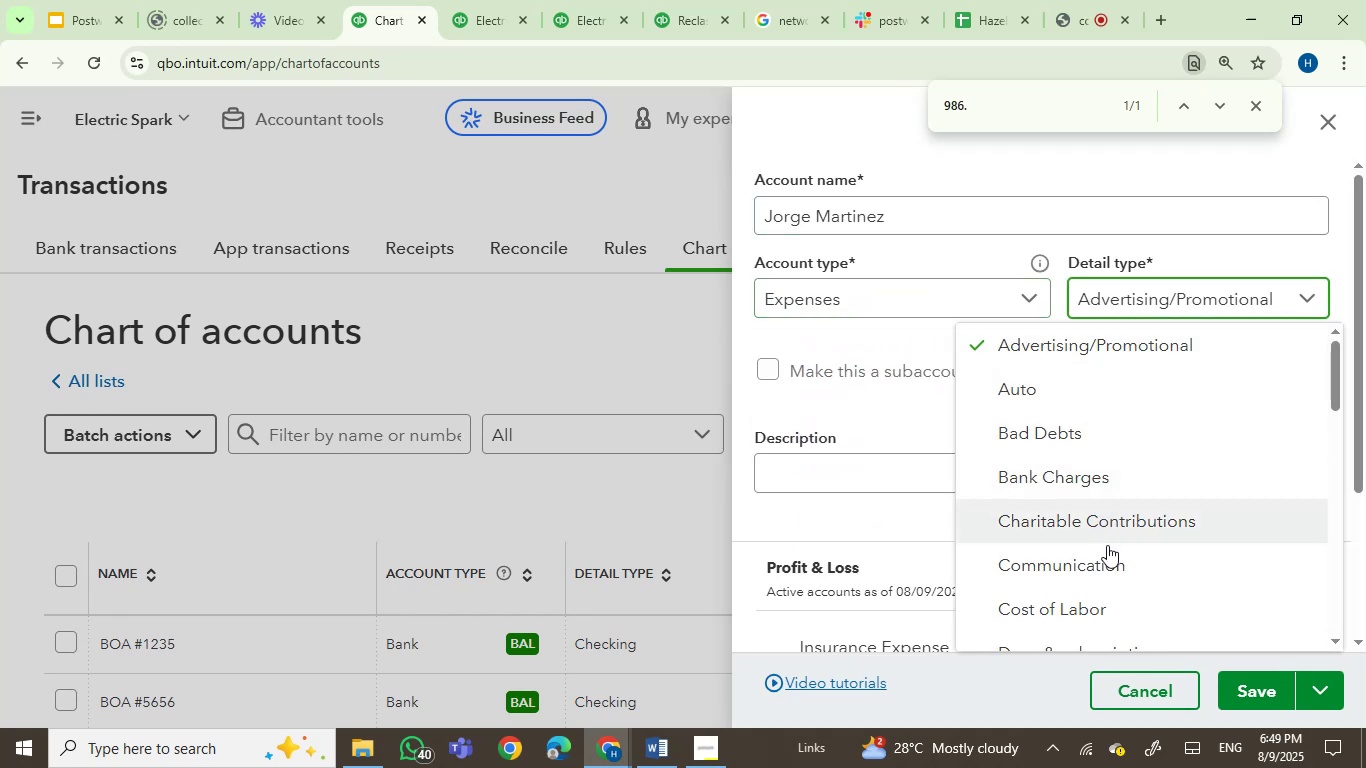 
left_click([1116, 605])
 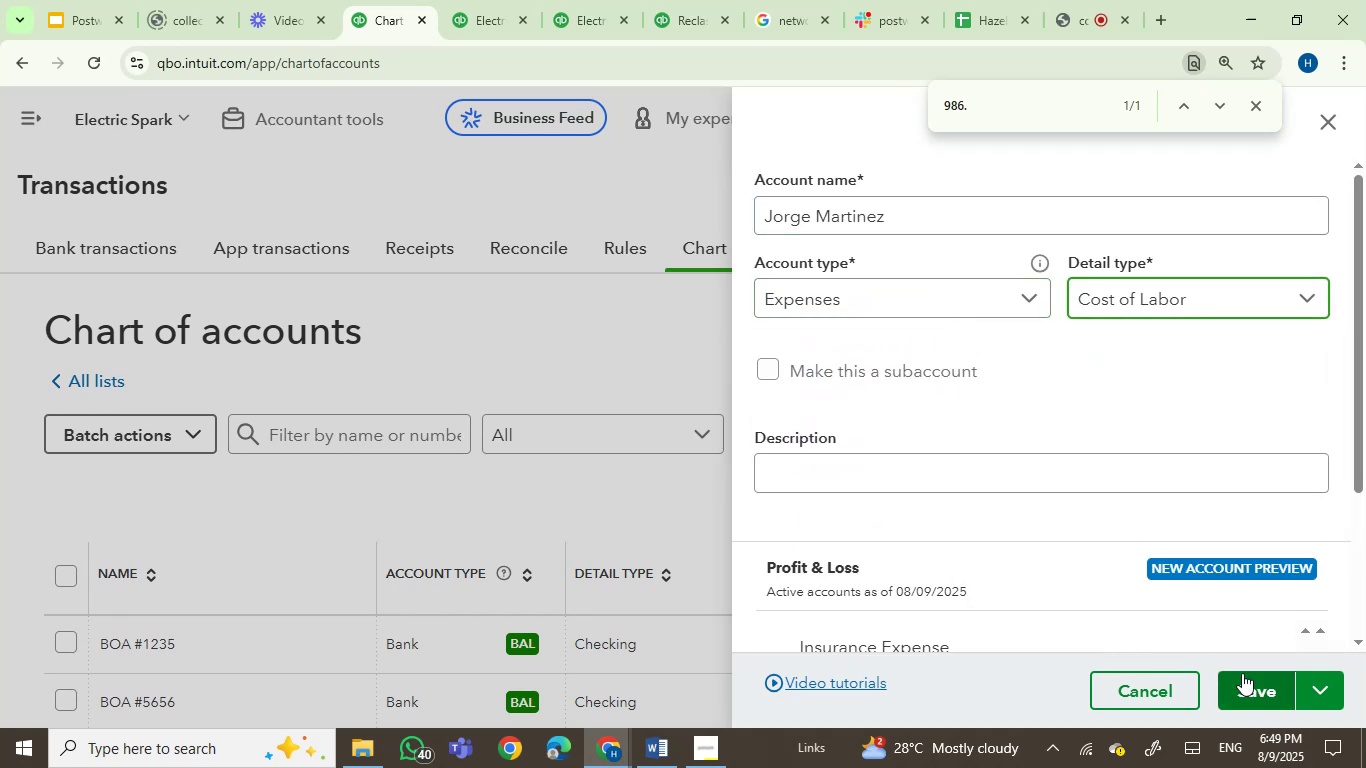 
left_click([1242, 673])
 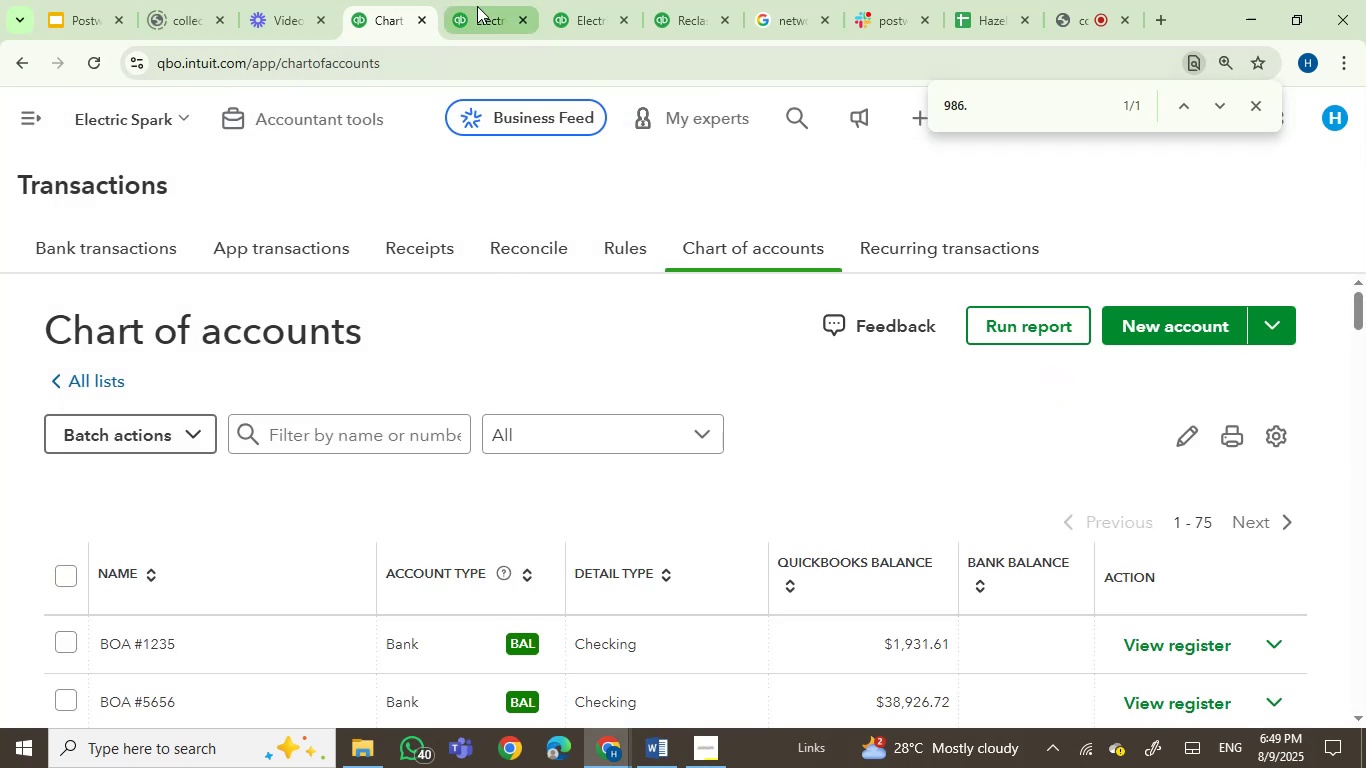 
wait(7.2)
 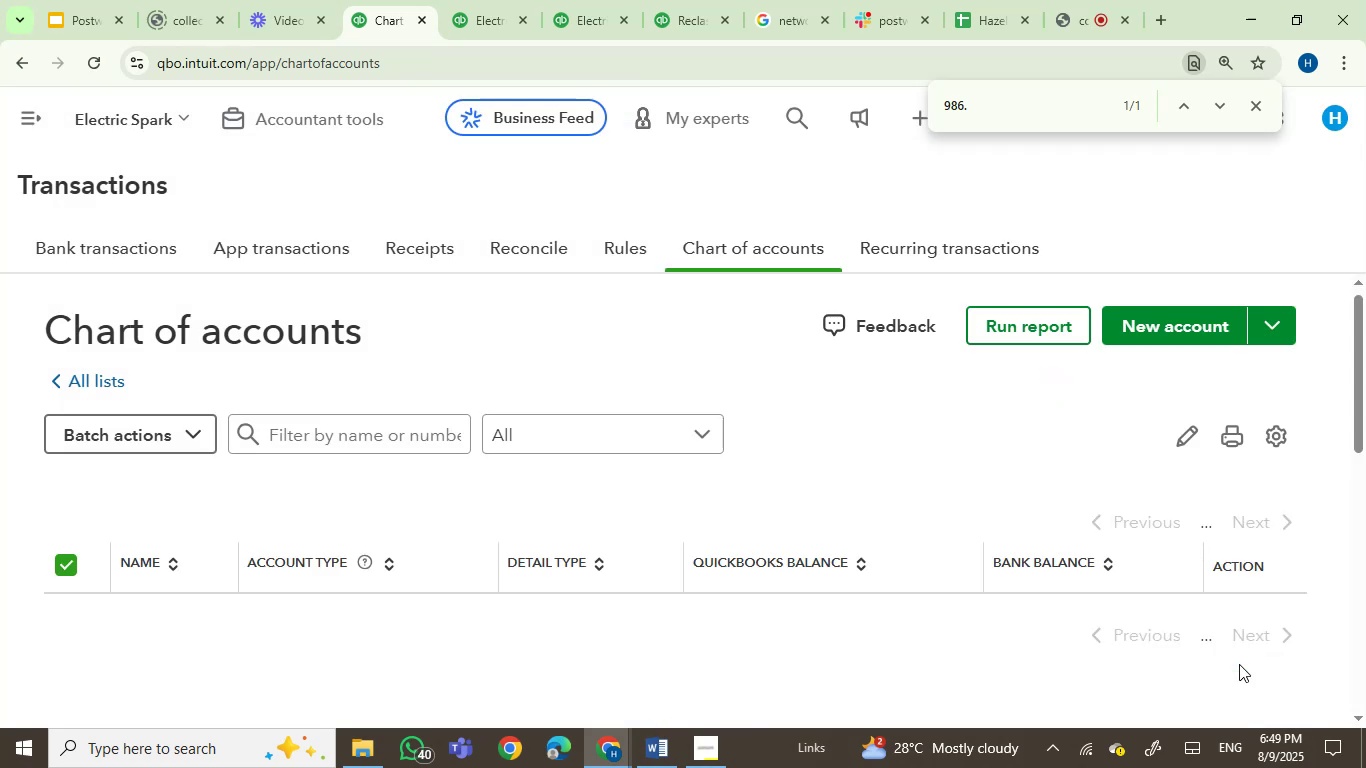 
left_click_drag(start_coordinate=[1365, 304], to_coordinate=[1365, 277])
 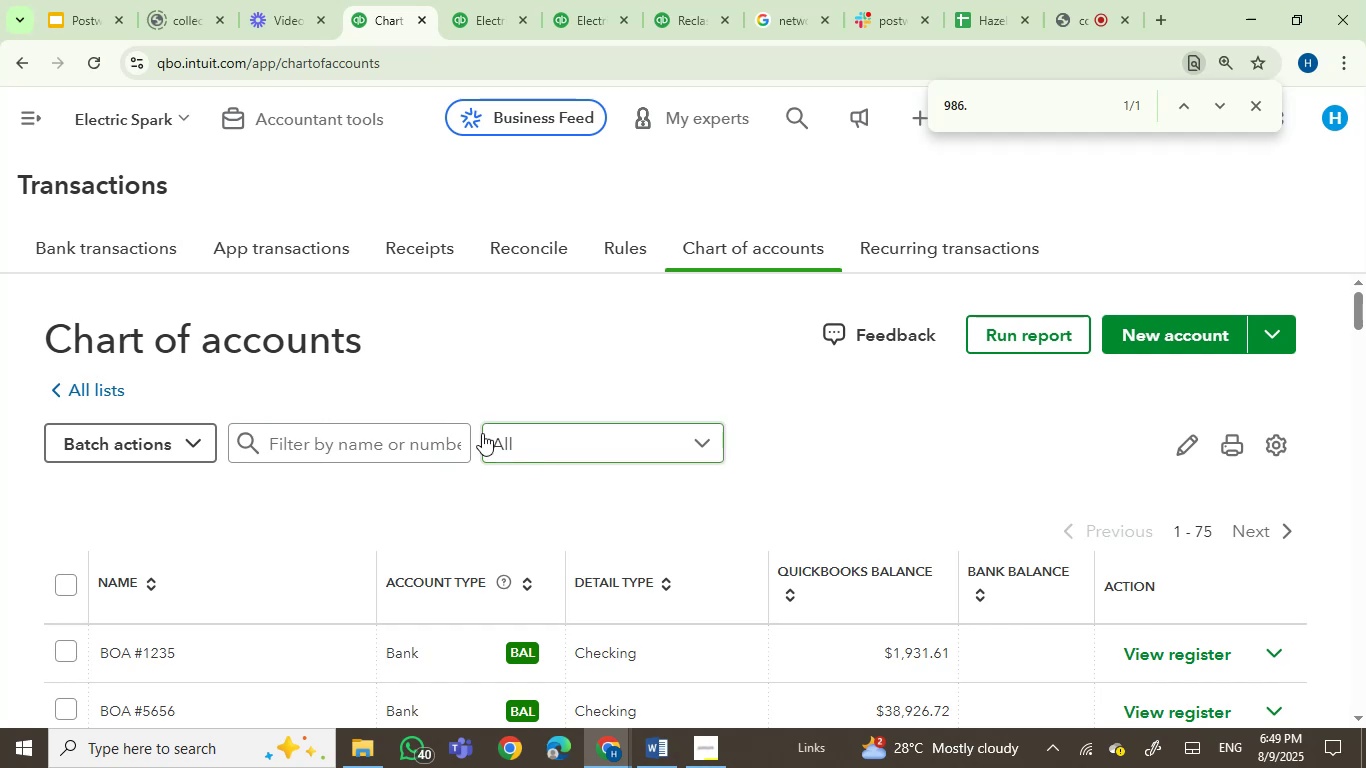 
left_click([404, 436])
 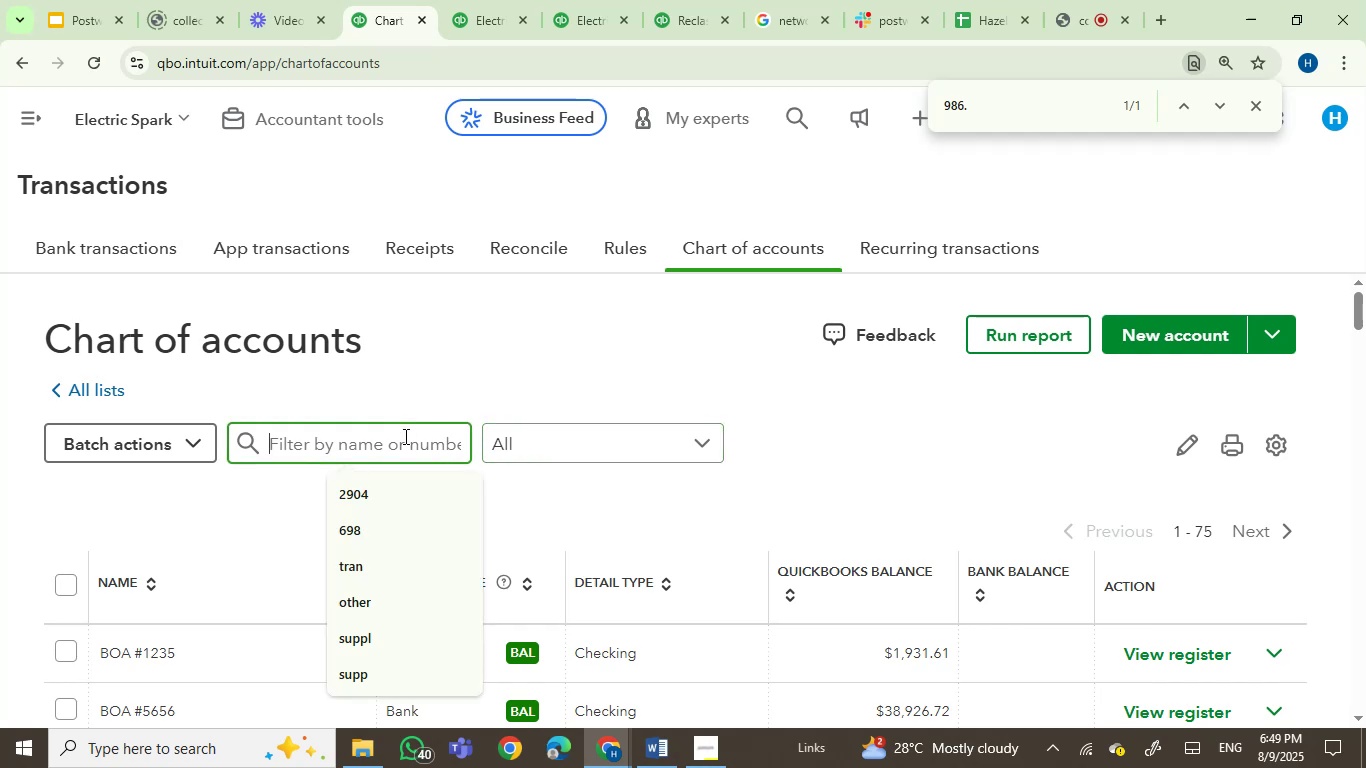 
key(Control+V)
 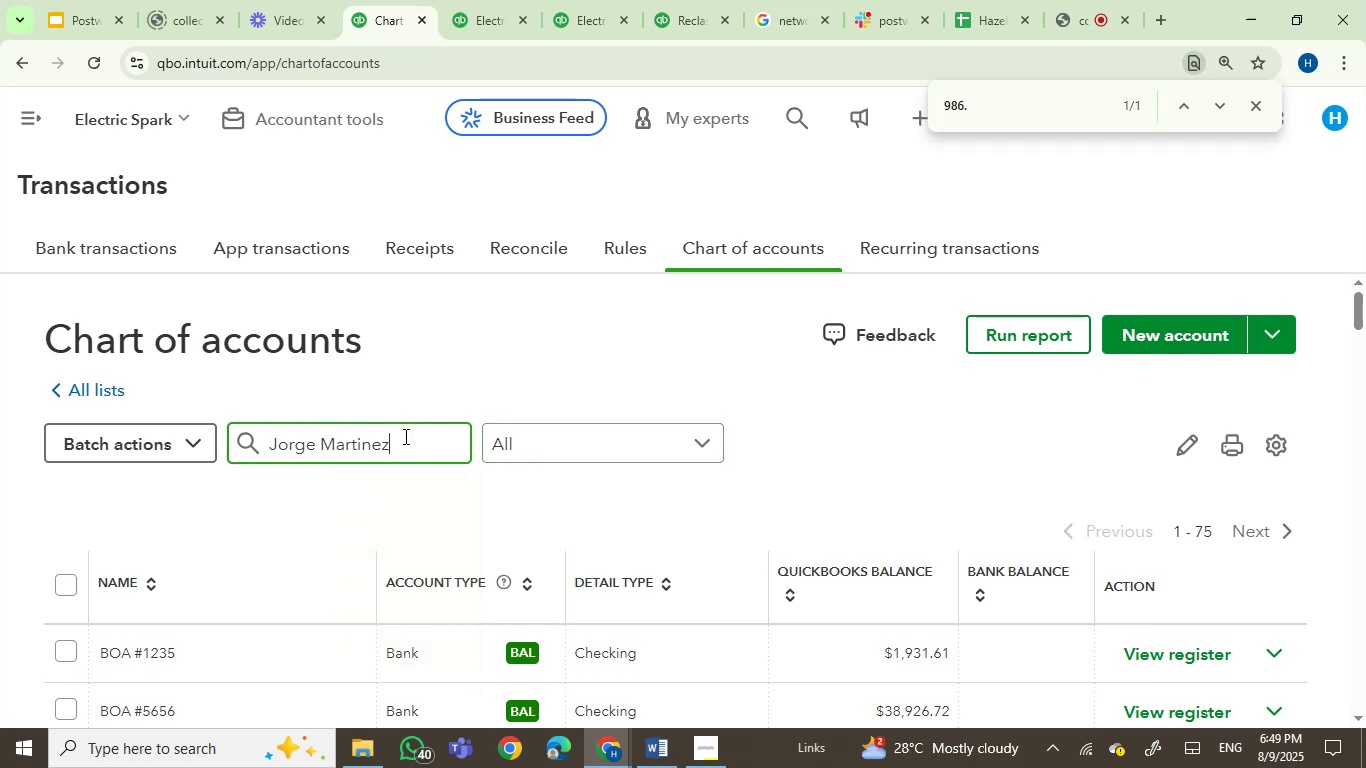 
key(Enter)
 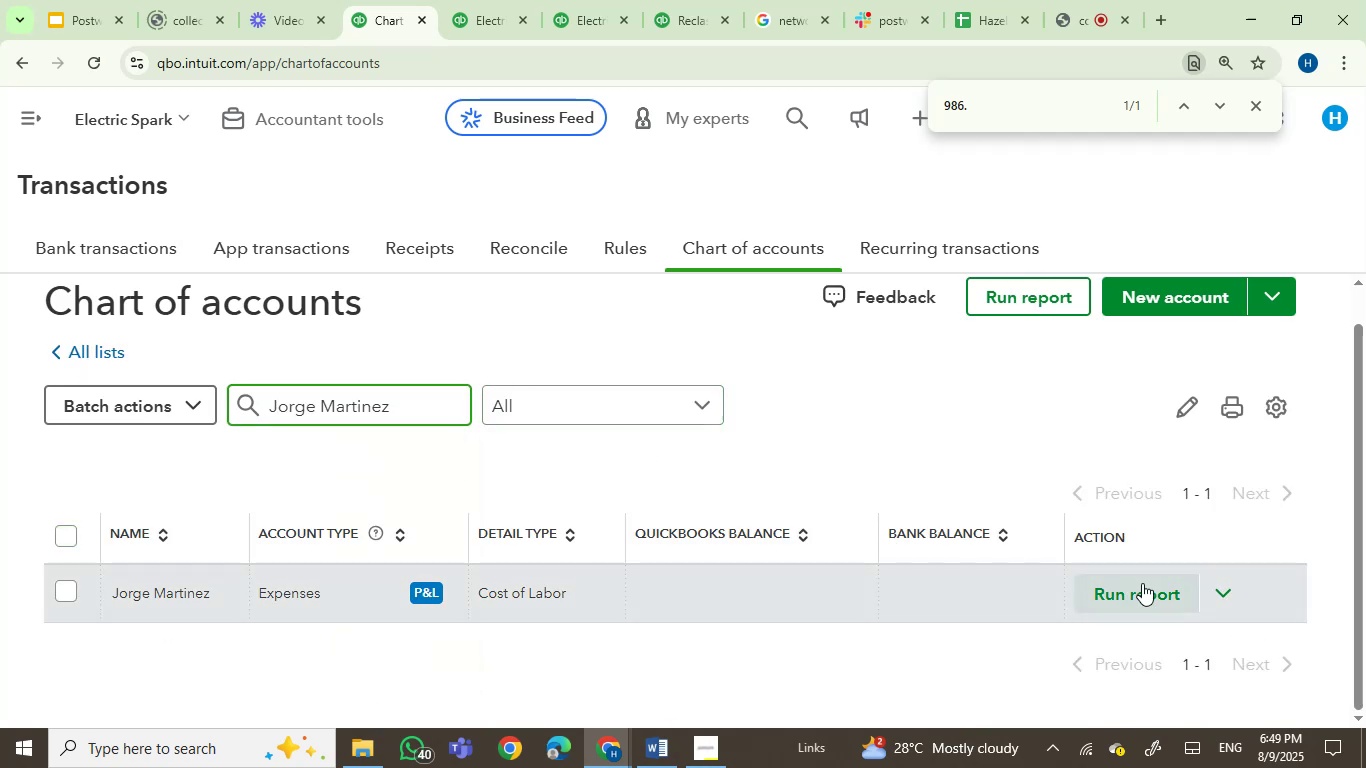 
left_click([1224, 588])
 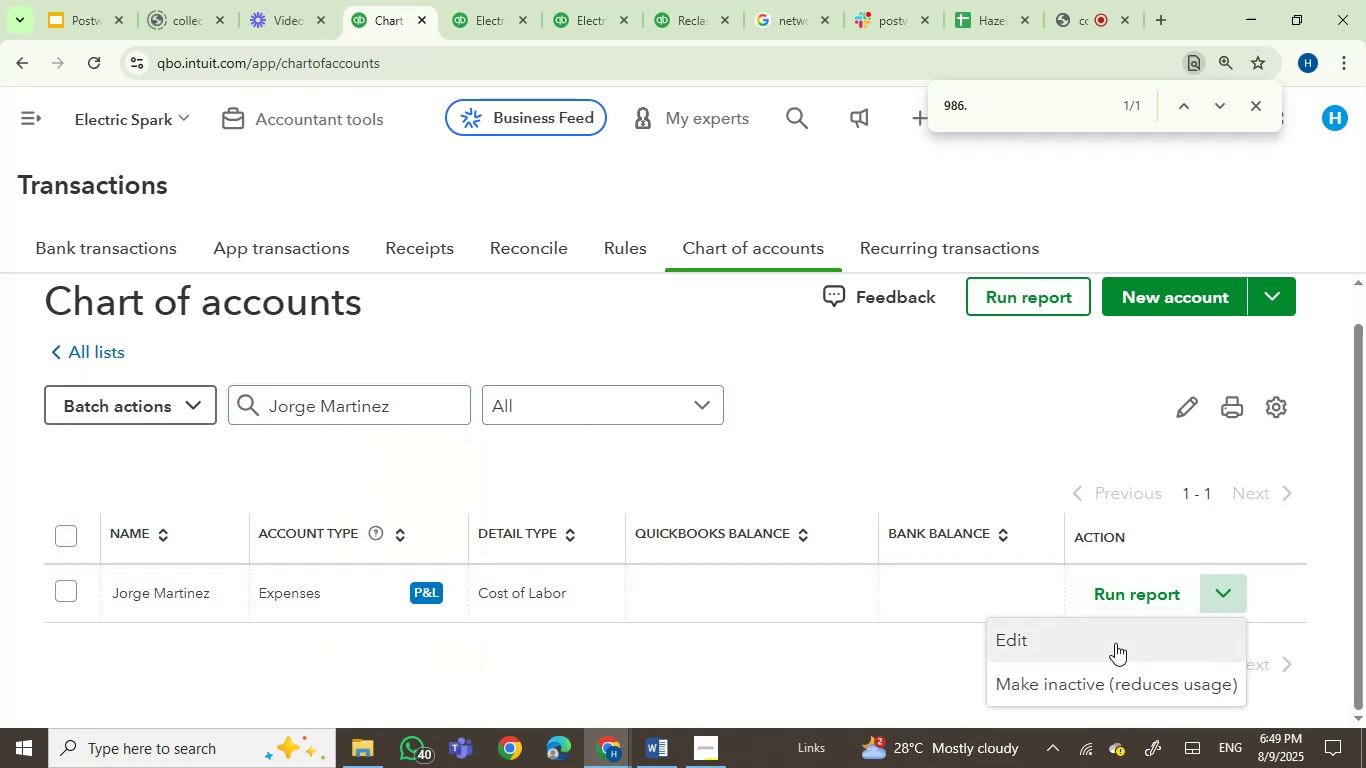 
left_click([1109, 643])
 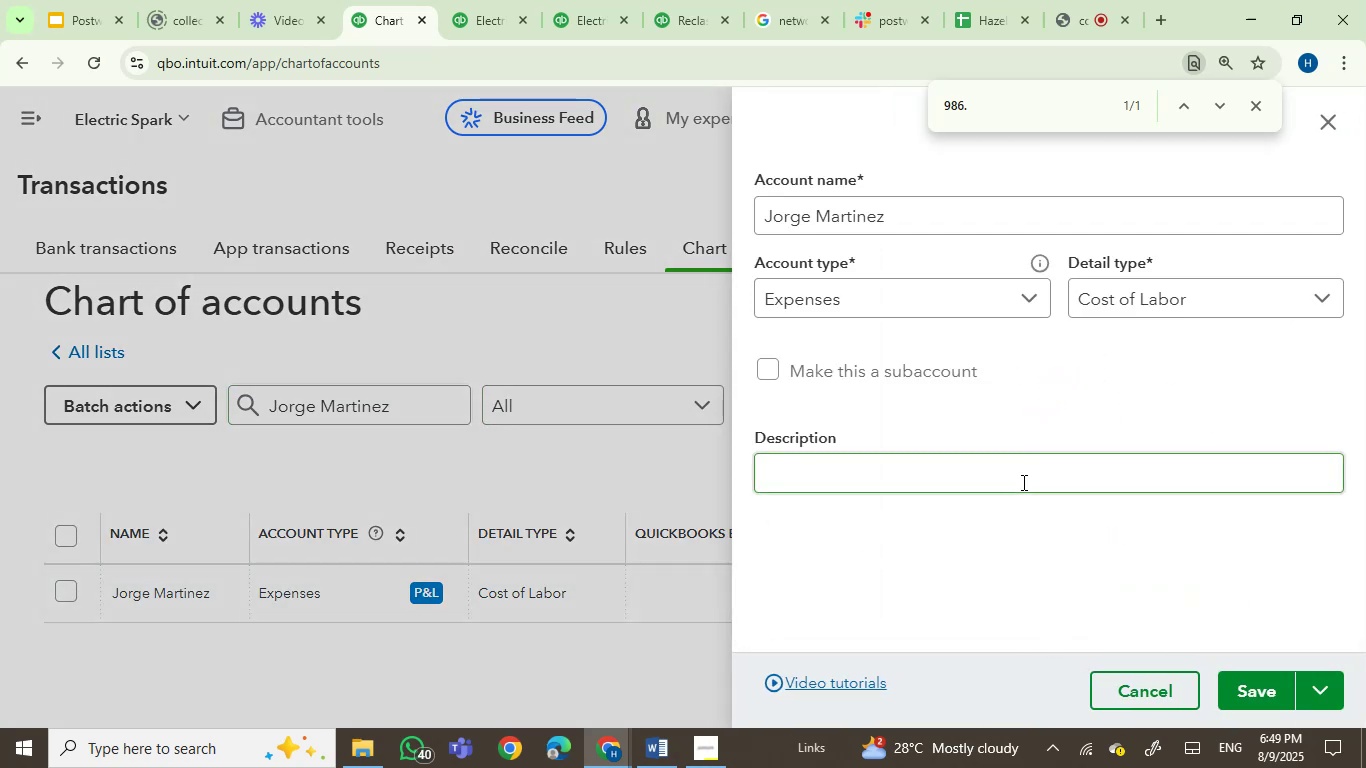 
left_click([771, 371])
 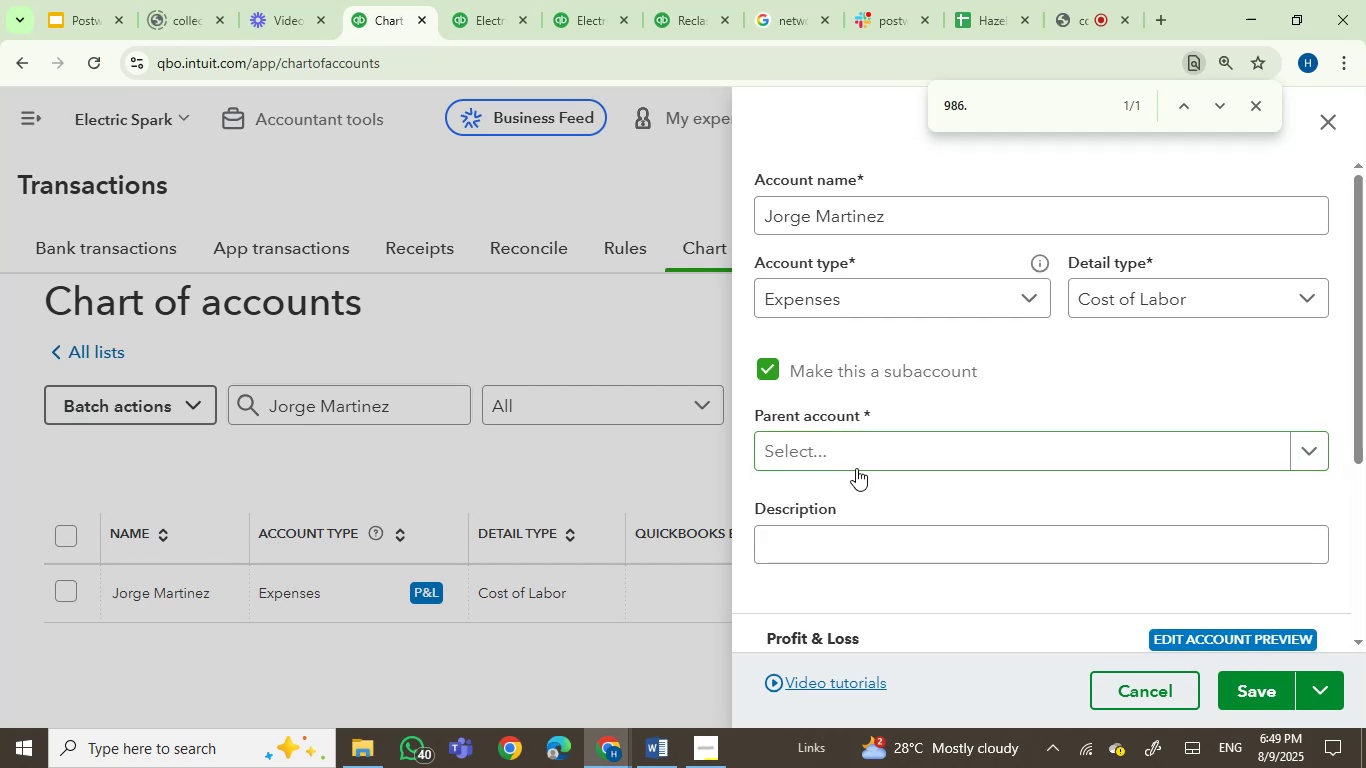 
left_click([864, 457])
 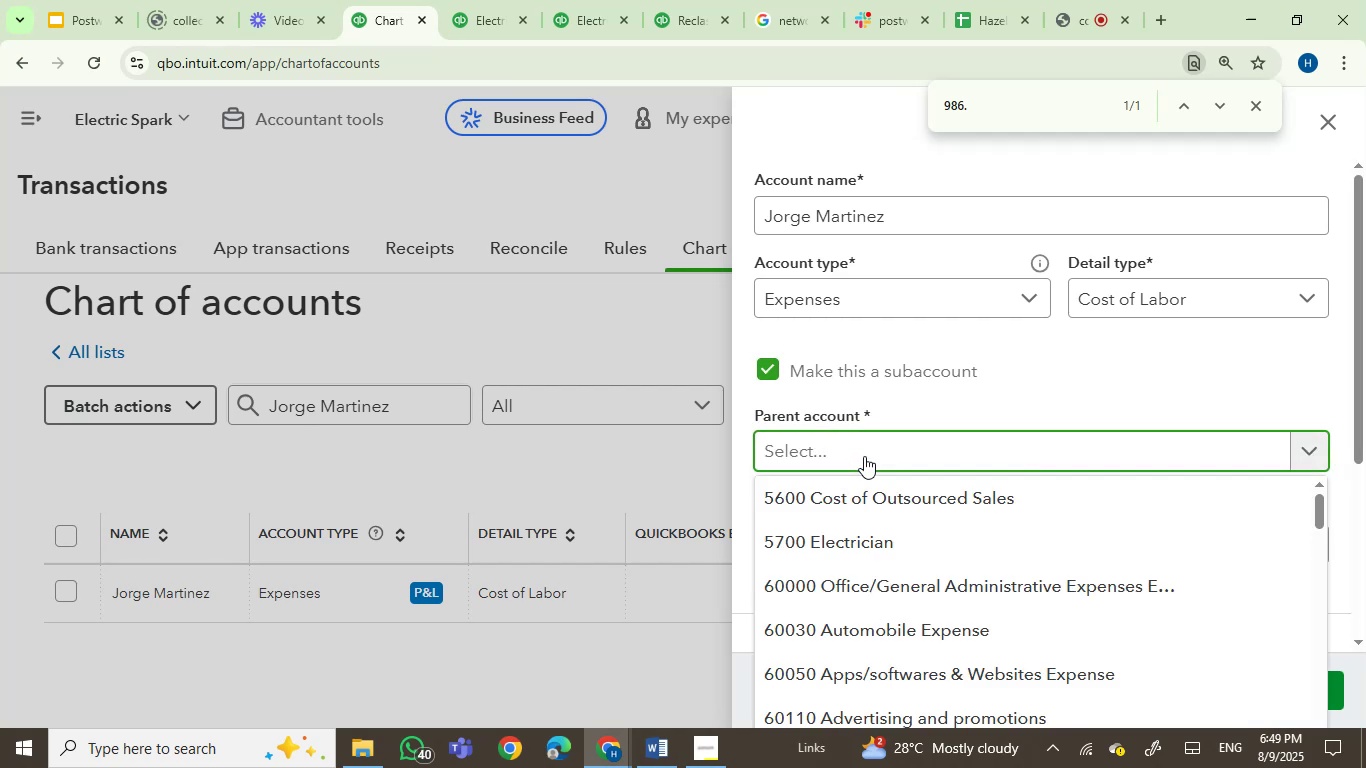 
type(contr)
 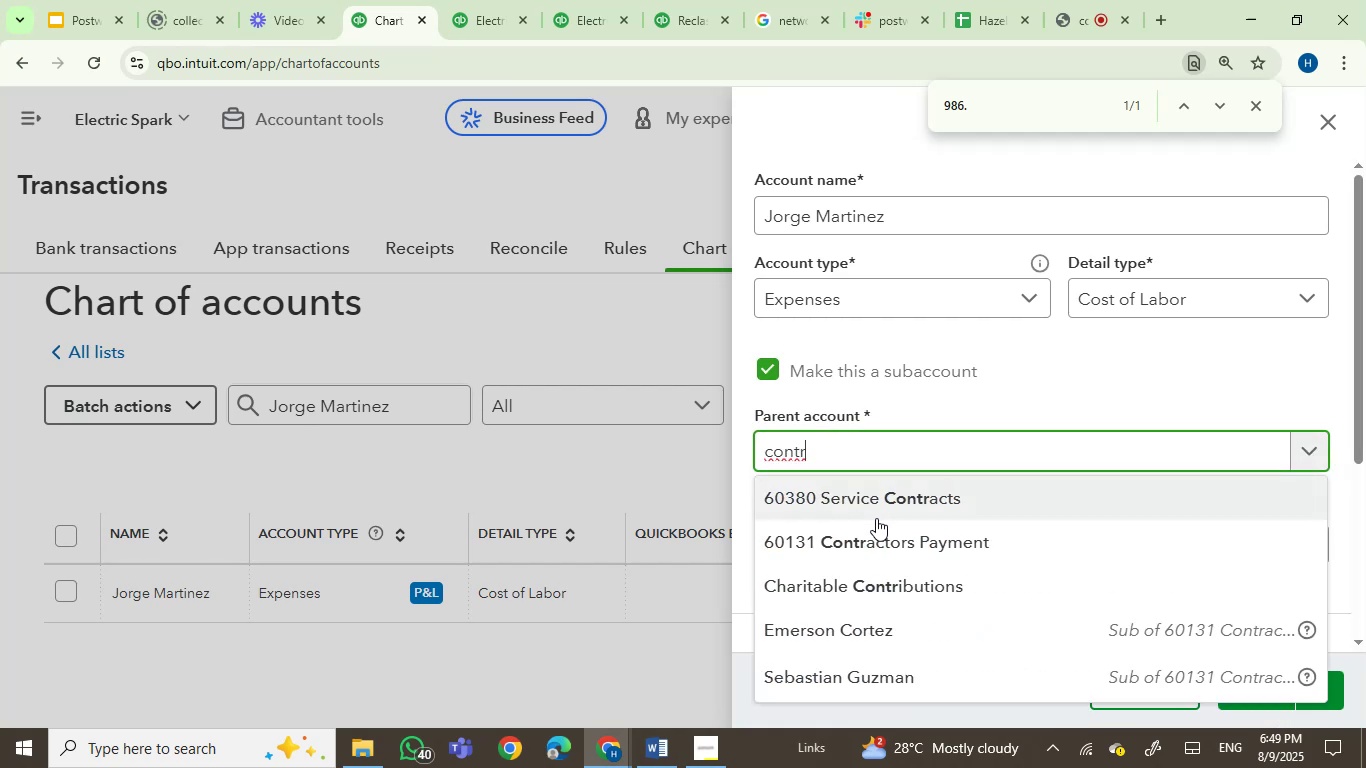 
left_click([888, 535])
 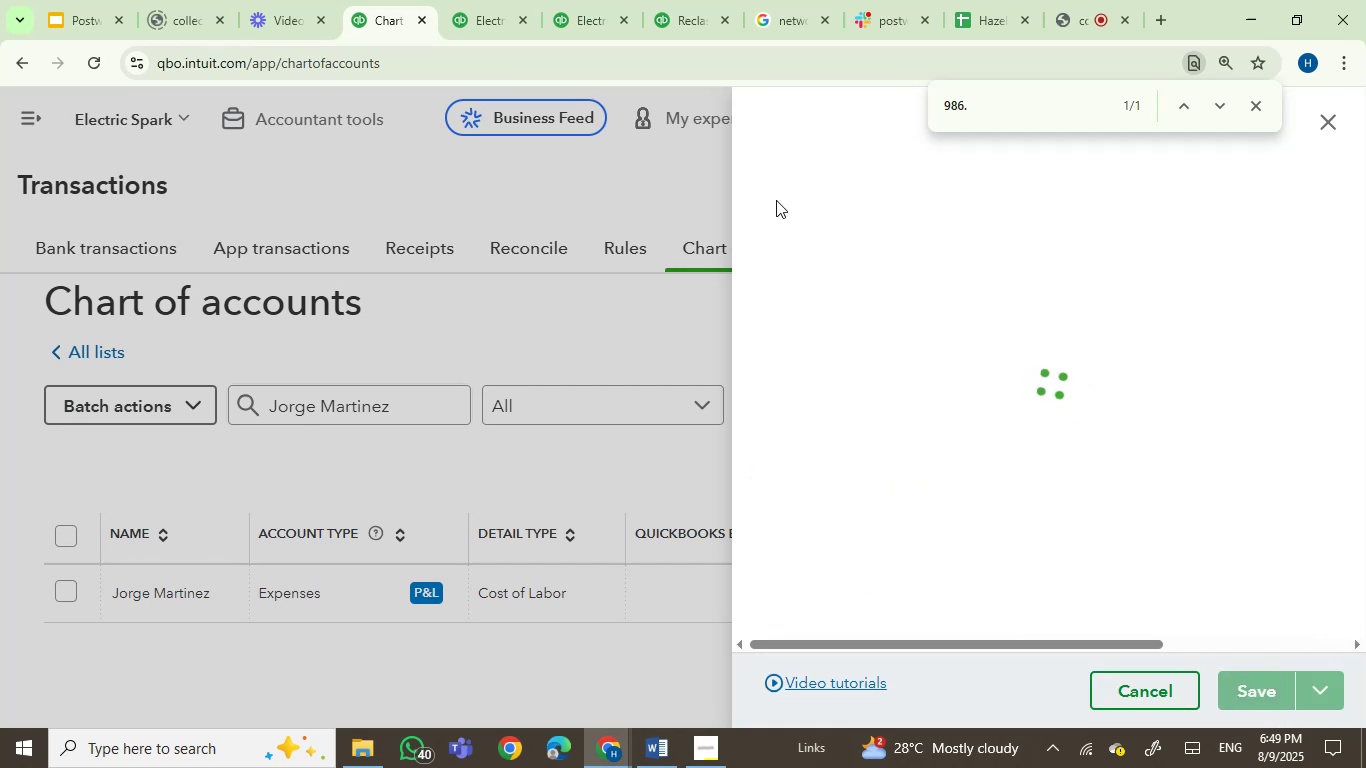 
left_click([670, 0])
 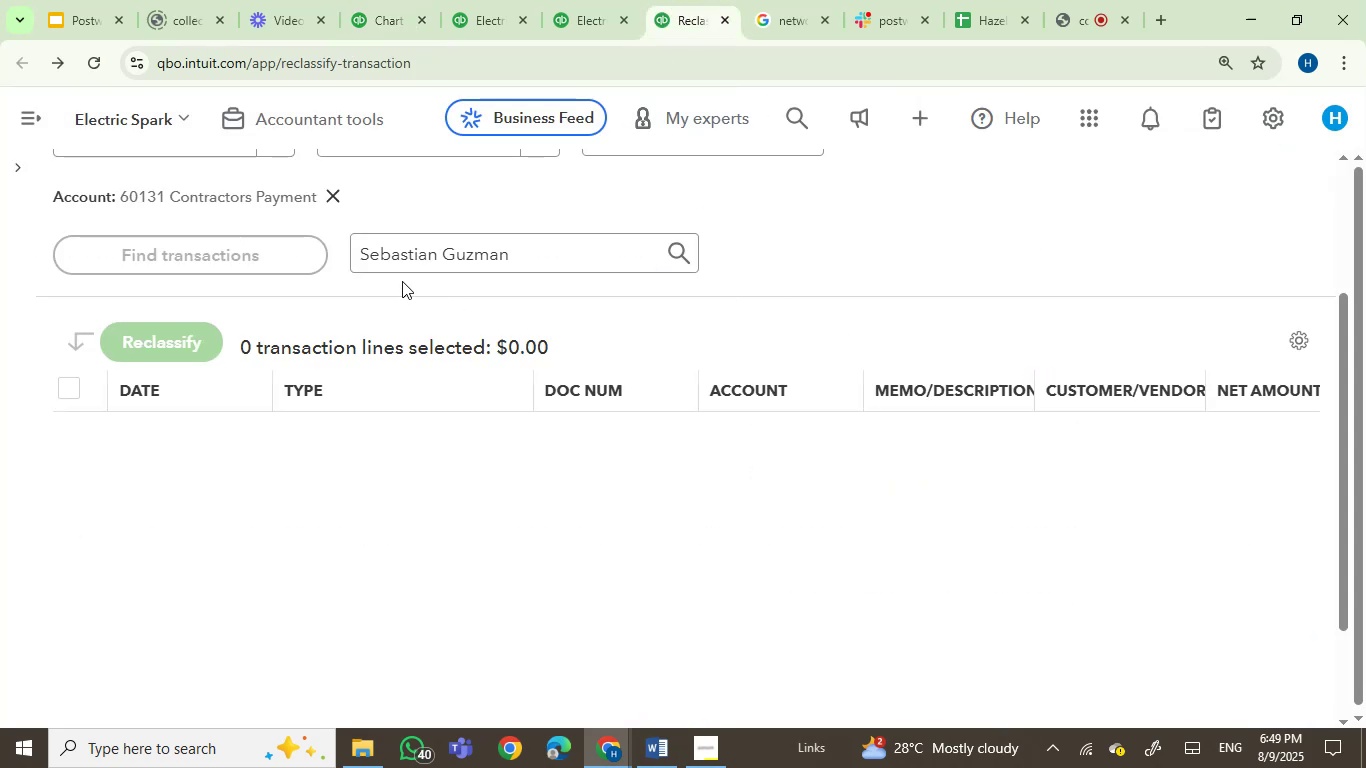 
left_click_drag(start_coordinate=[526, 242], to_coordinate=[309, 265])
 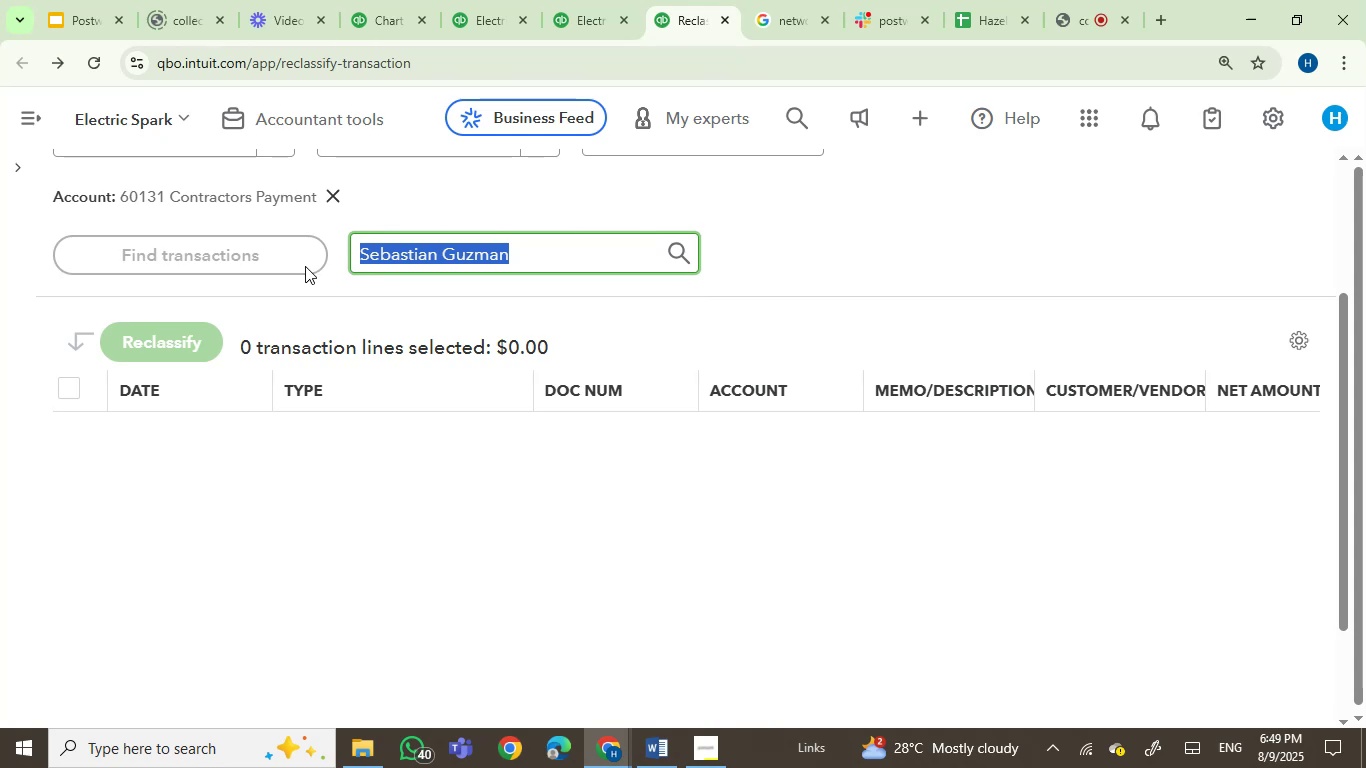 
key(Control+V)
 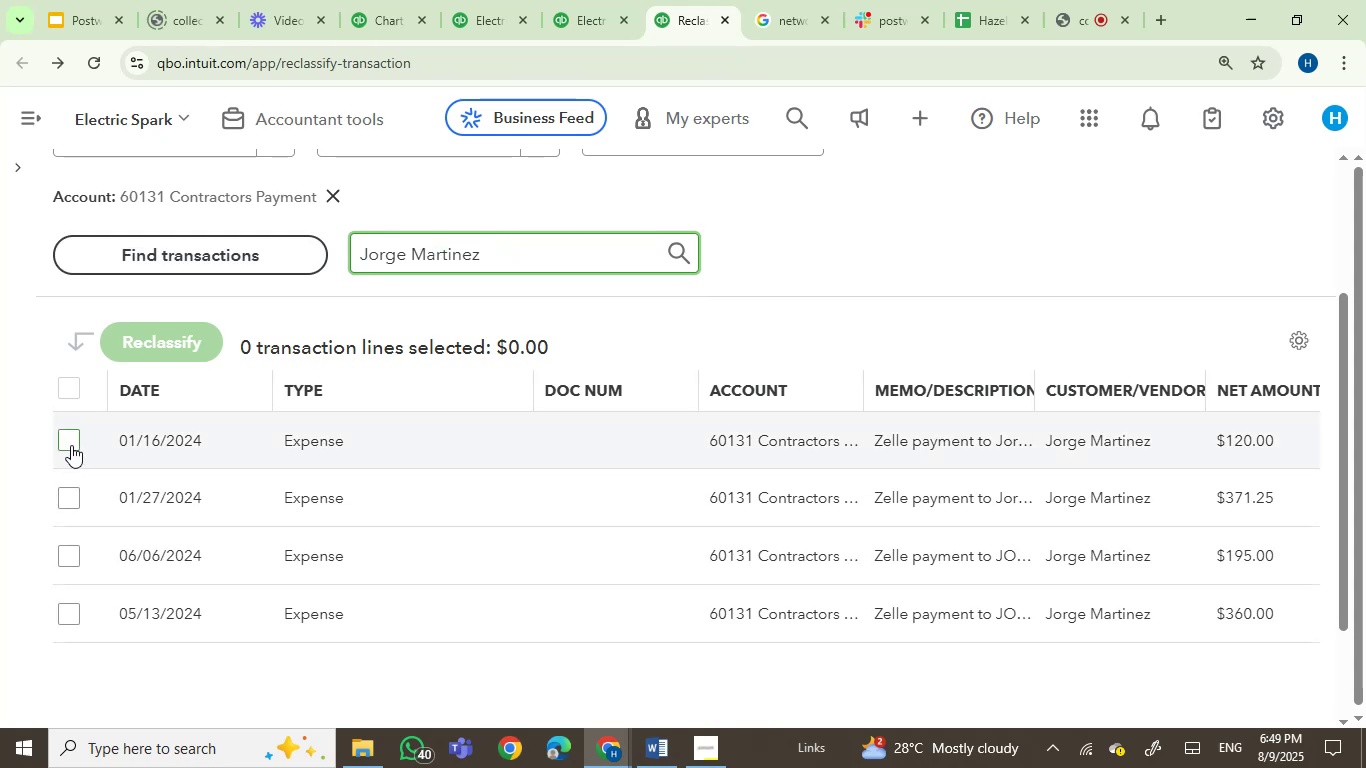 
left_click([63, 387])
 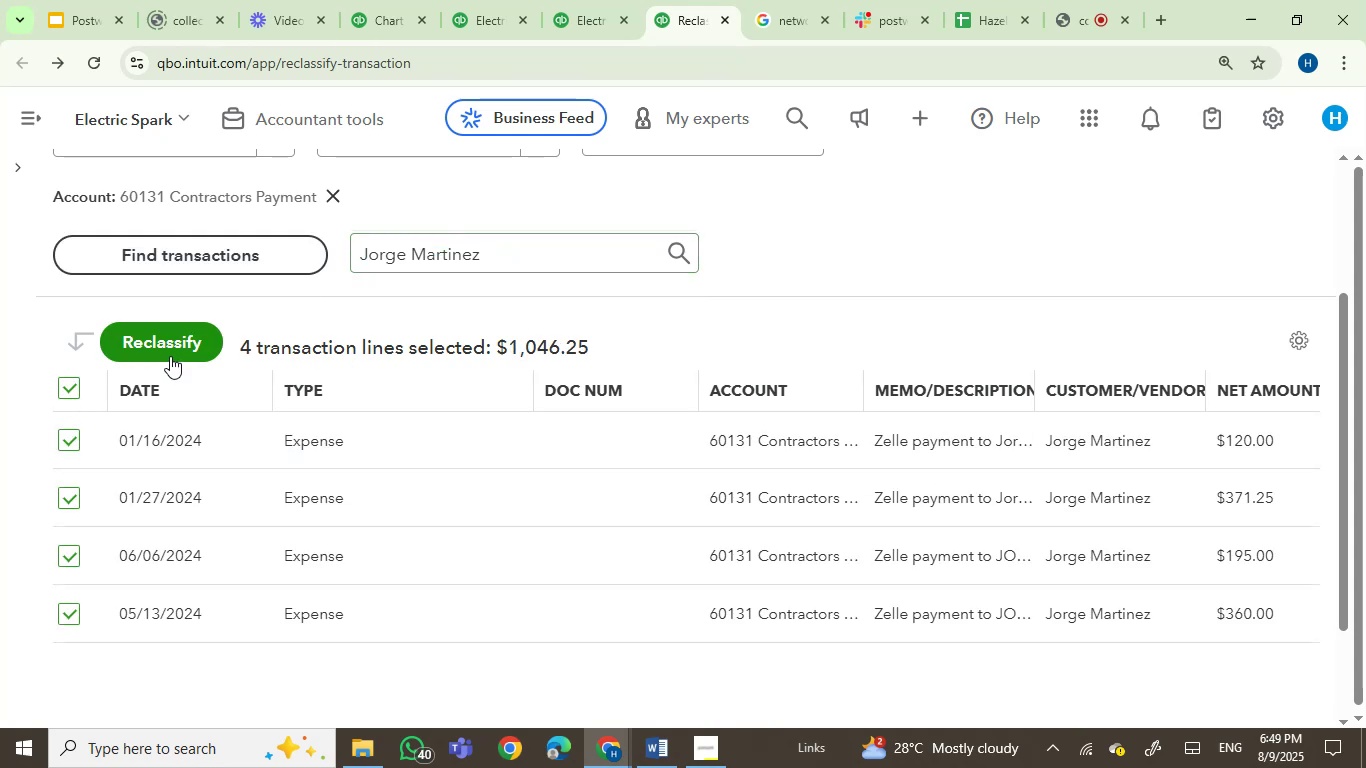 
double_click([170, 356])
 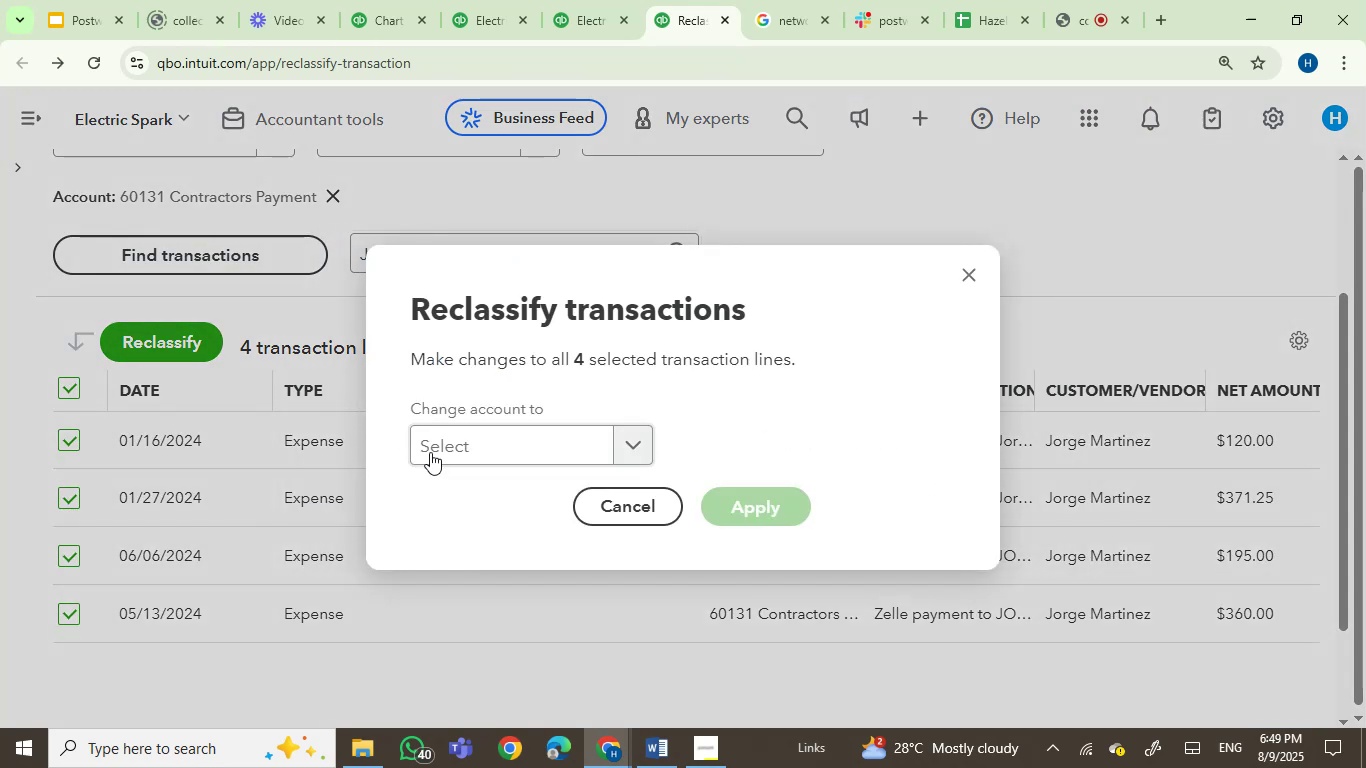 
left_click([433, 452])
 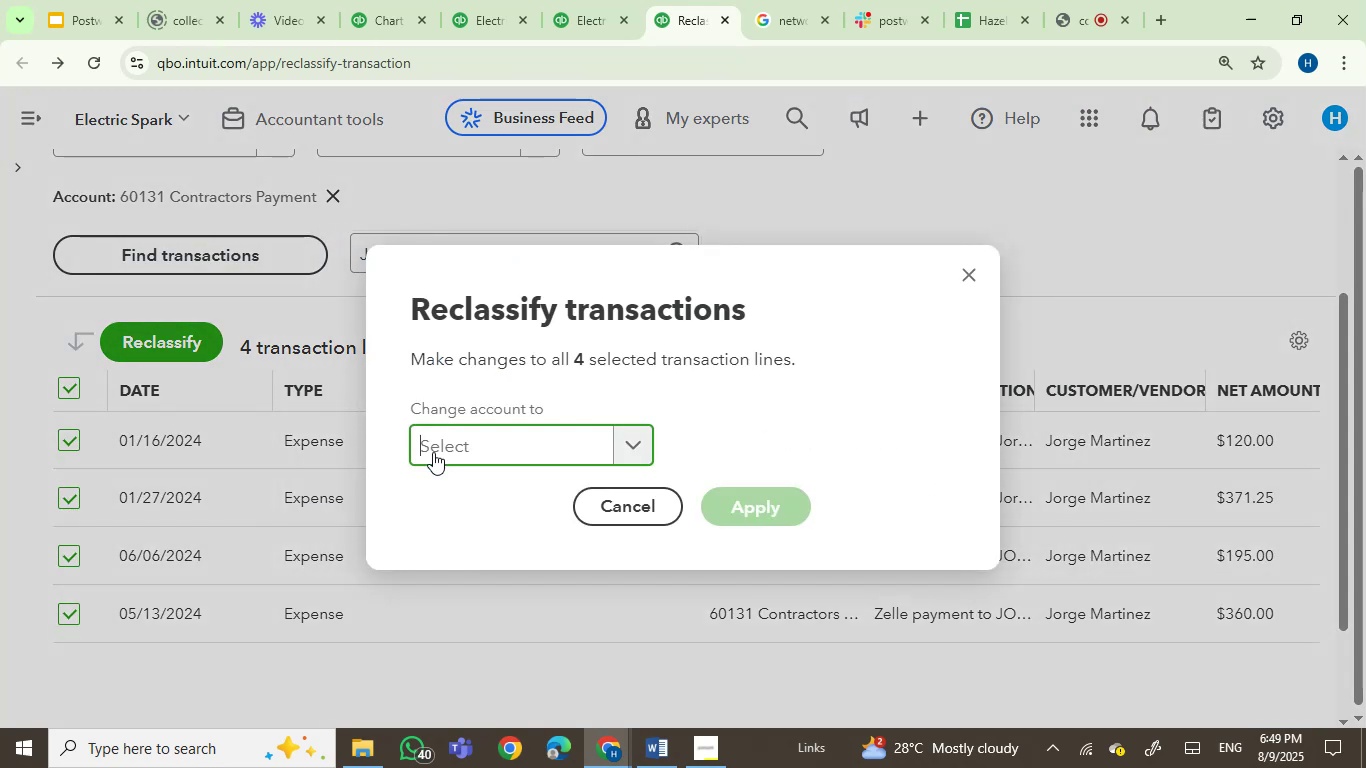 
key(Control+ControlLeft)
 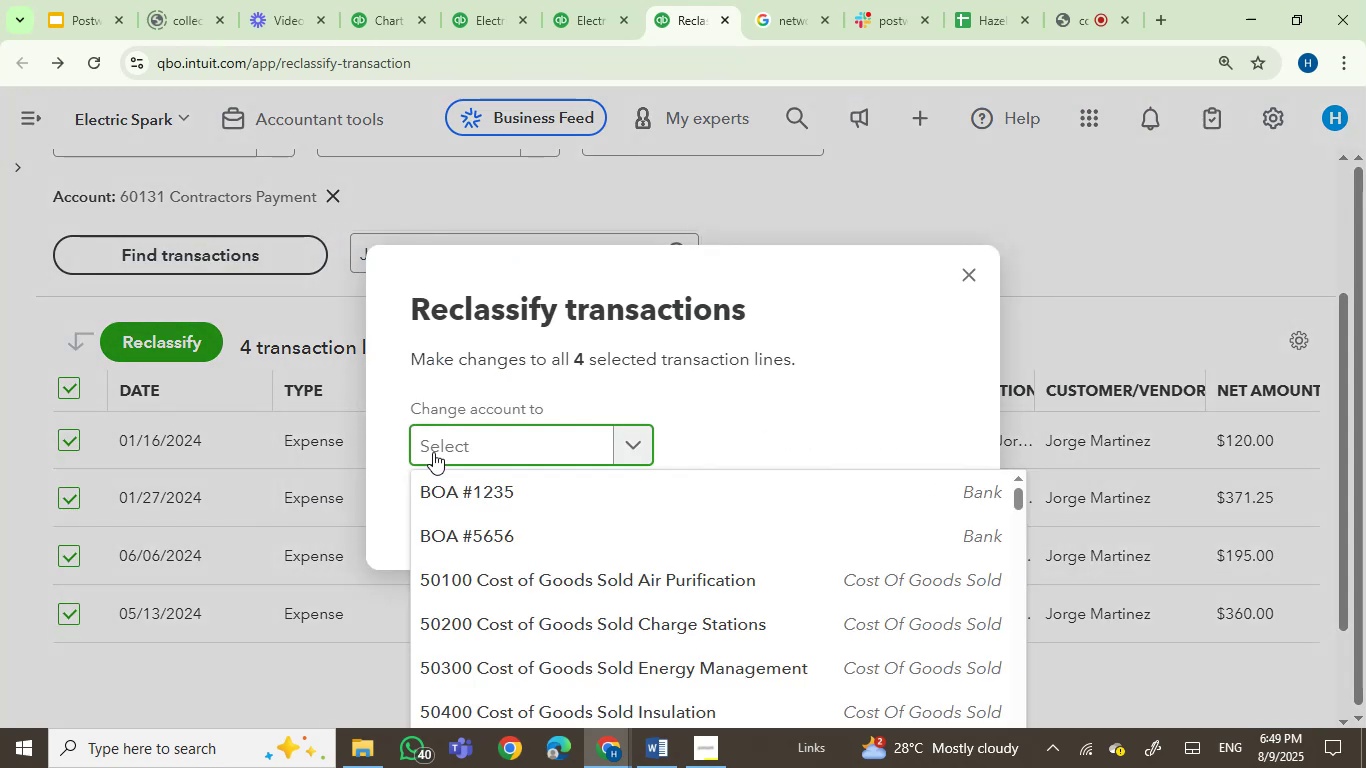 
key(Control+V)
 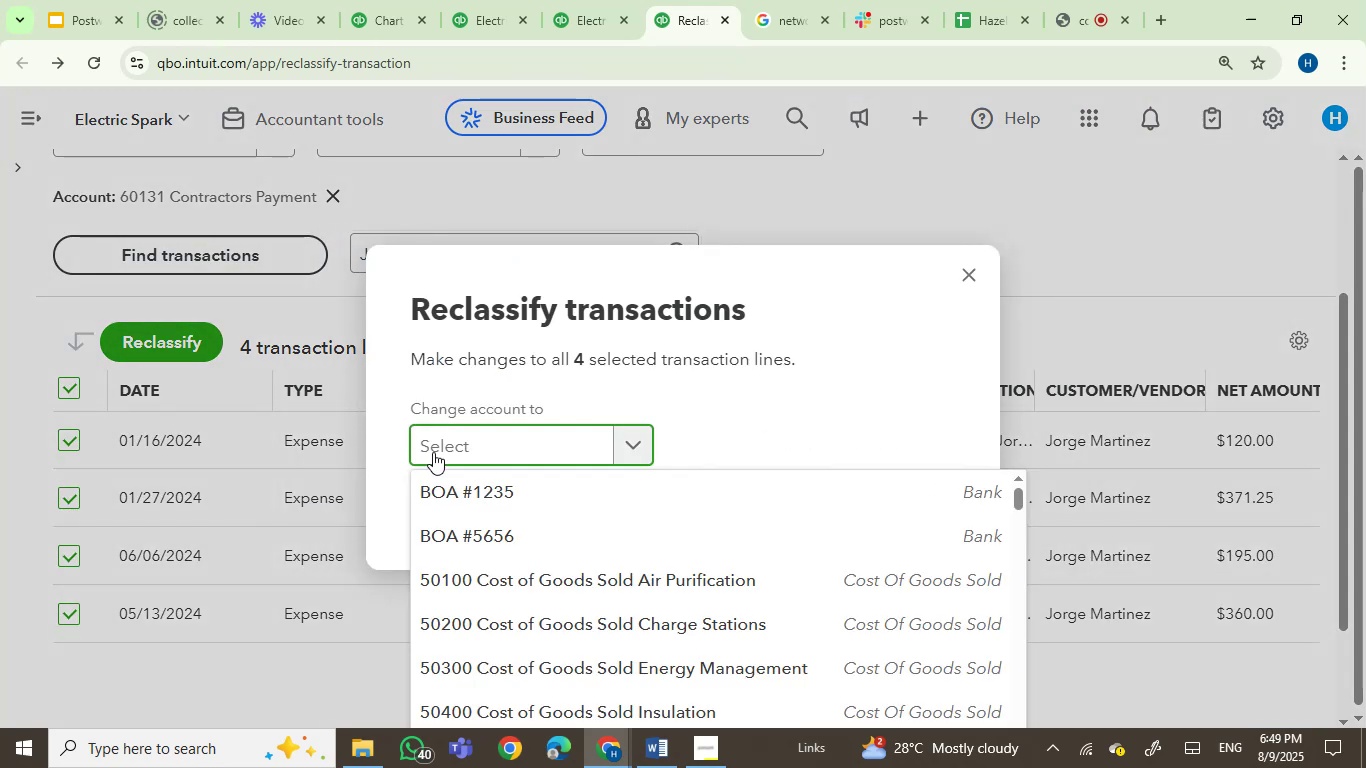 
key(Control+V)
 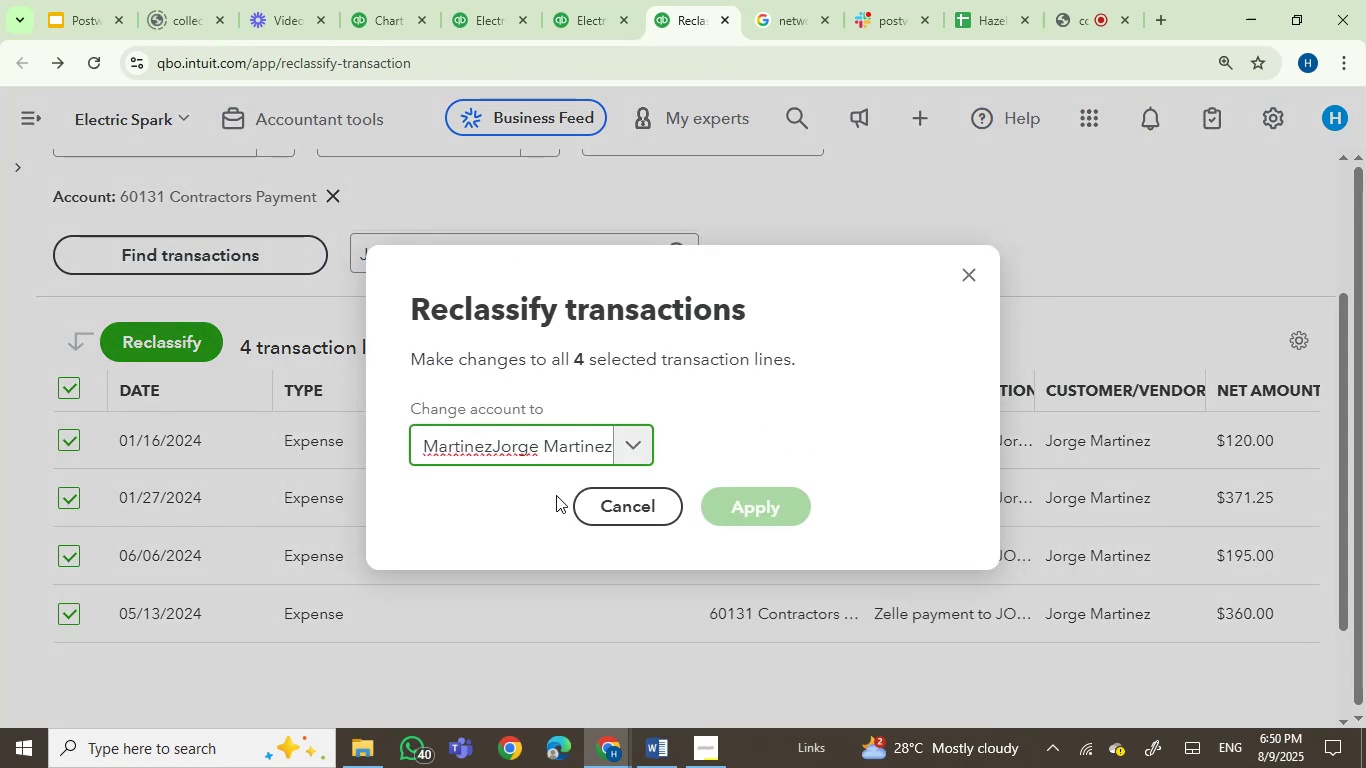 
key(Control+Z)
 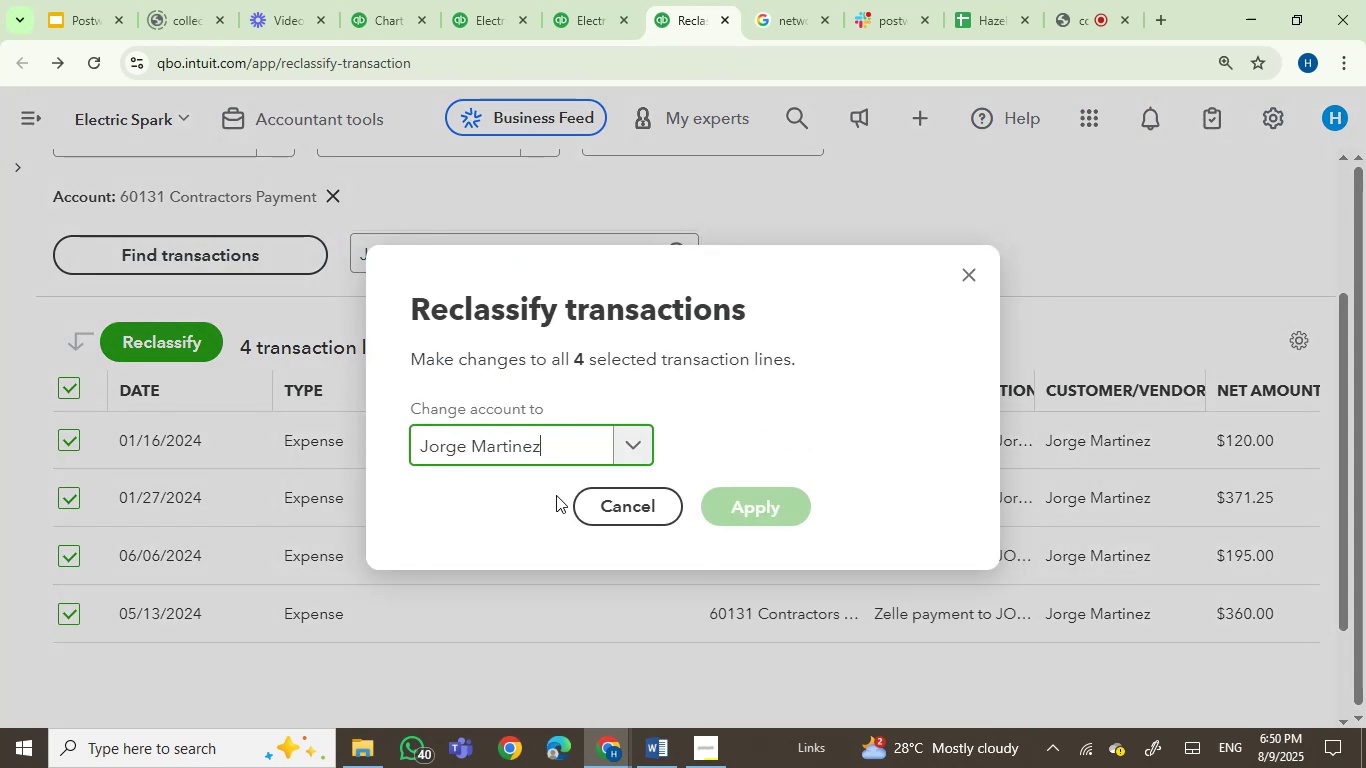 
key(Backspace)
 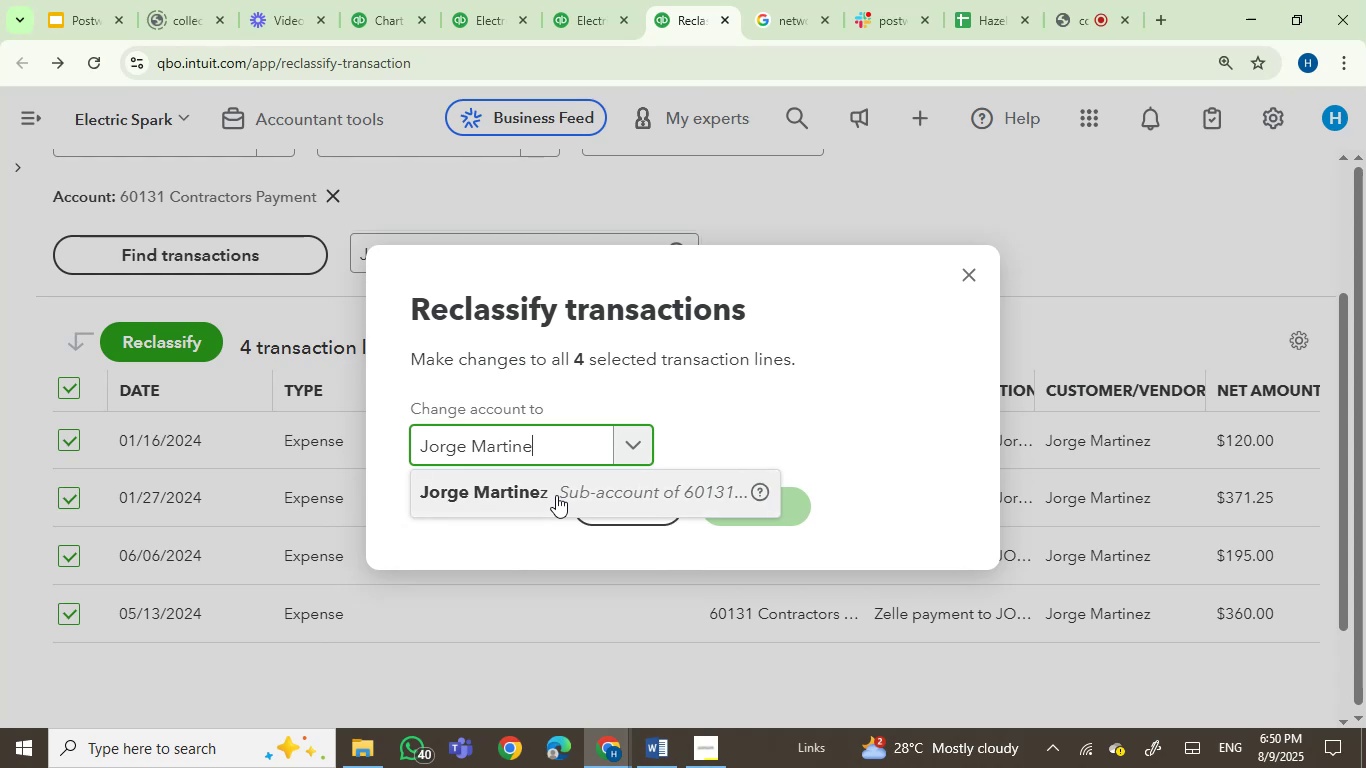 
left_click([556, 495])
 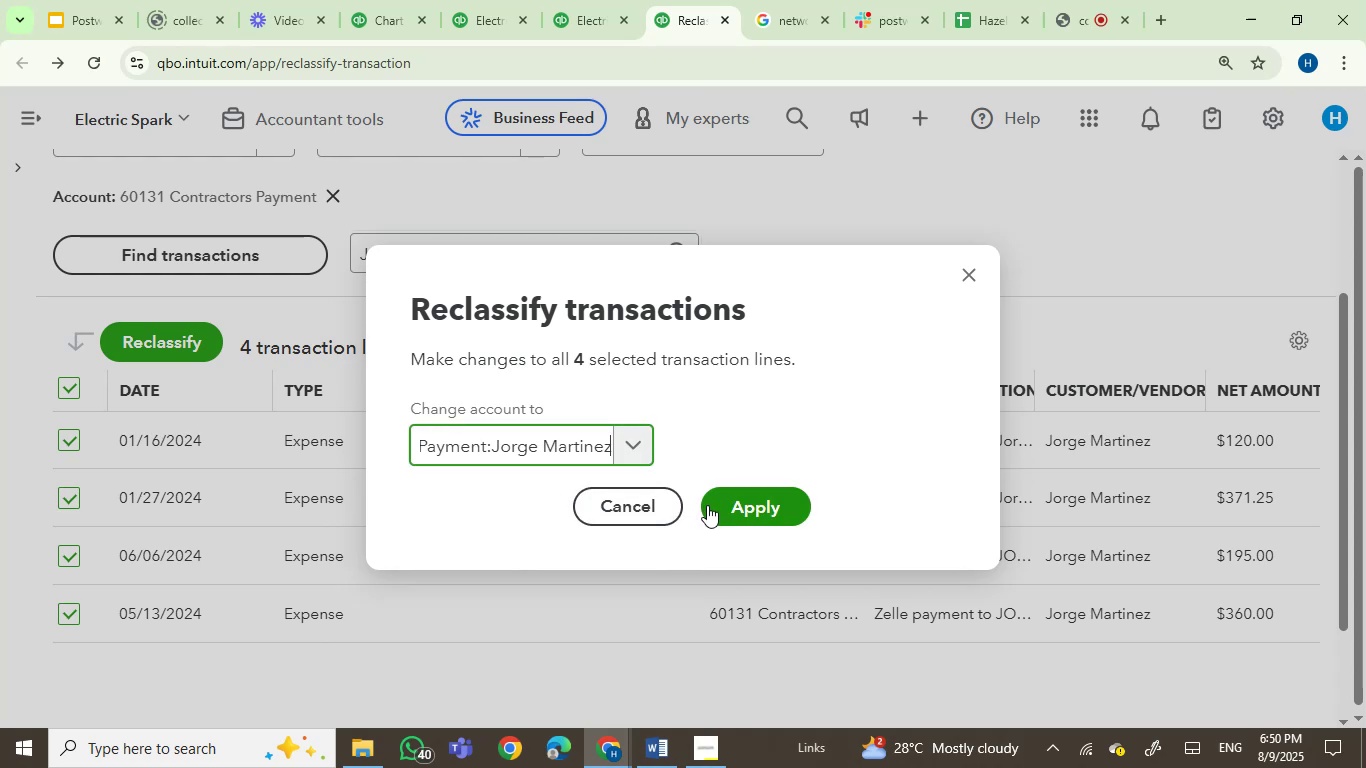 
left_click([753, 513])
 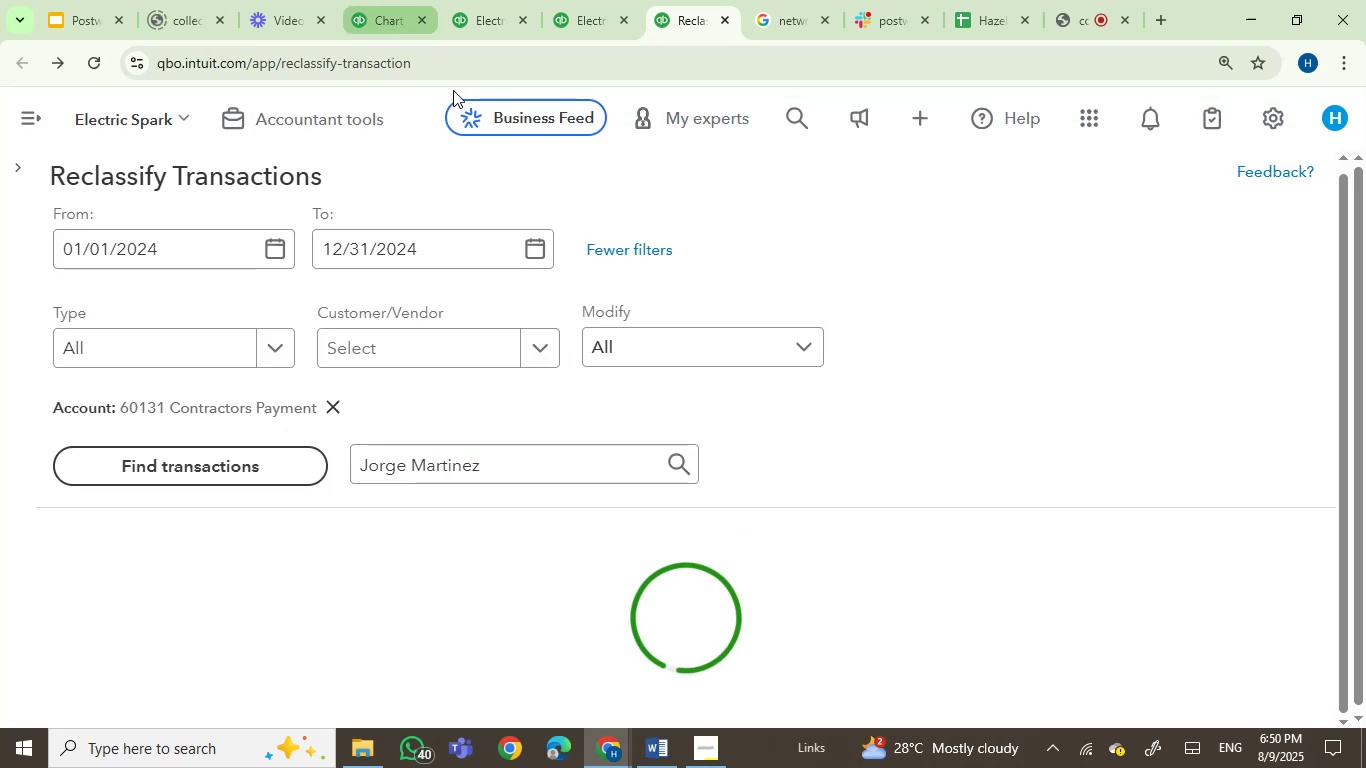 
left_click([469, 0])
 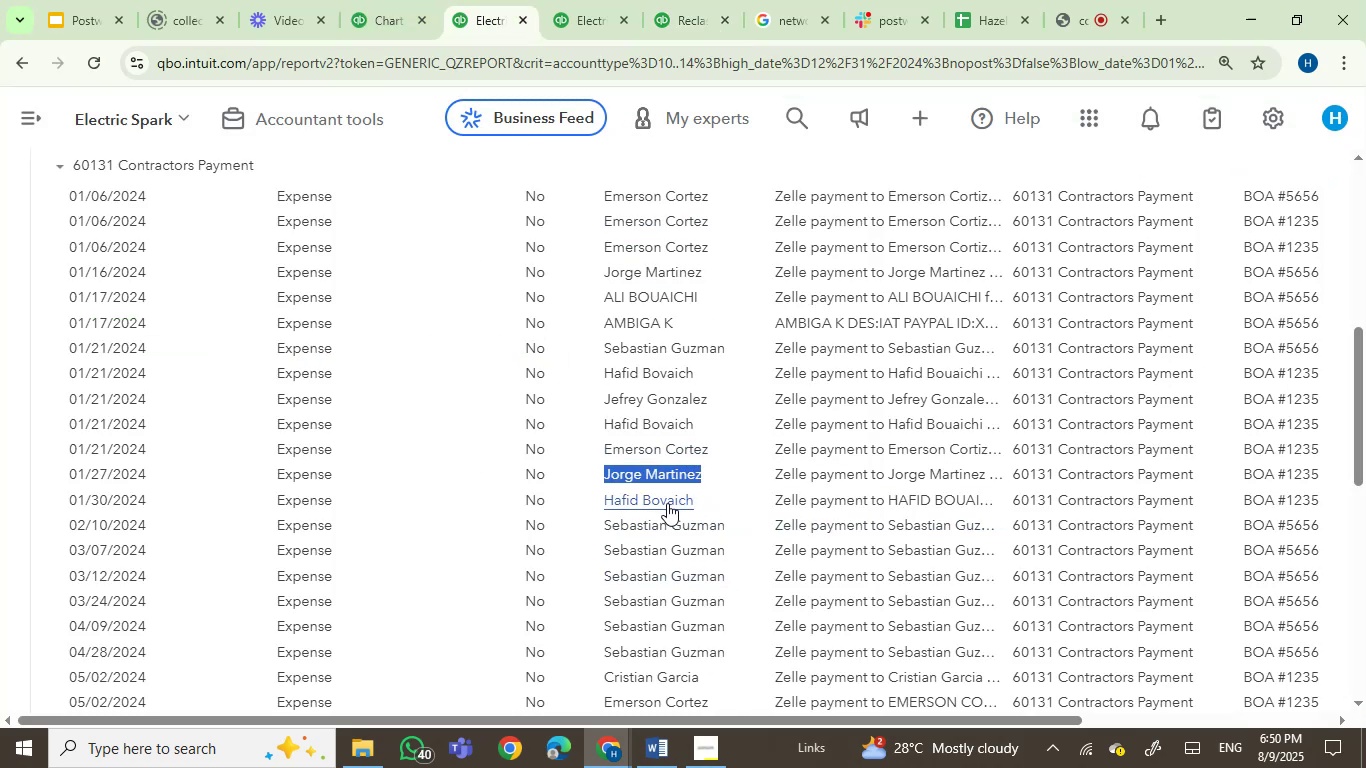 
wait(6.74)
 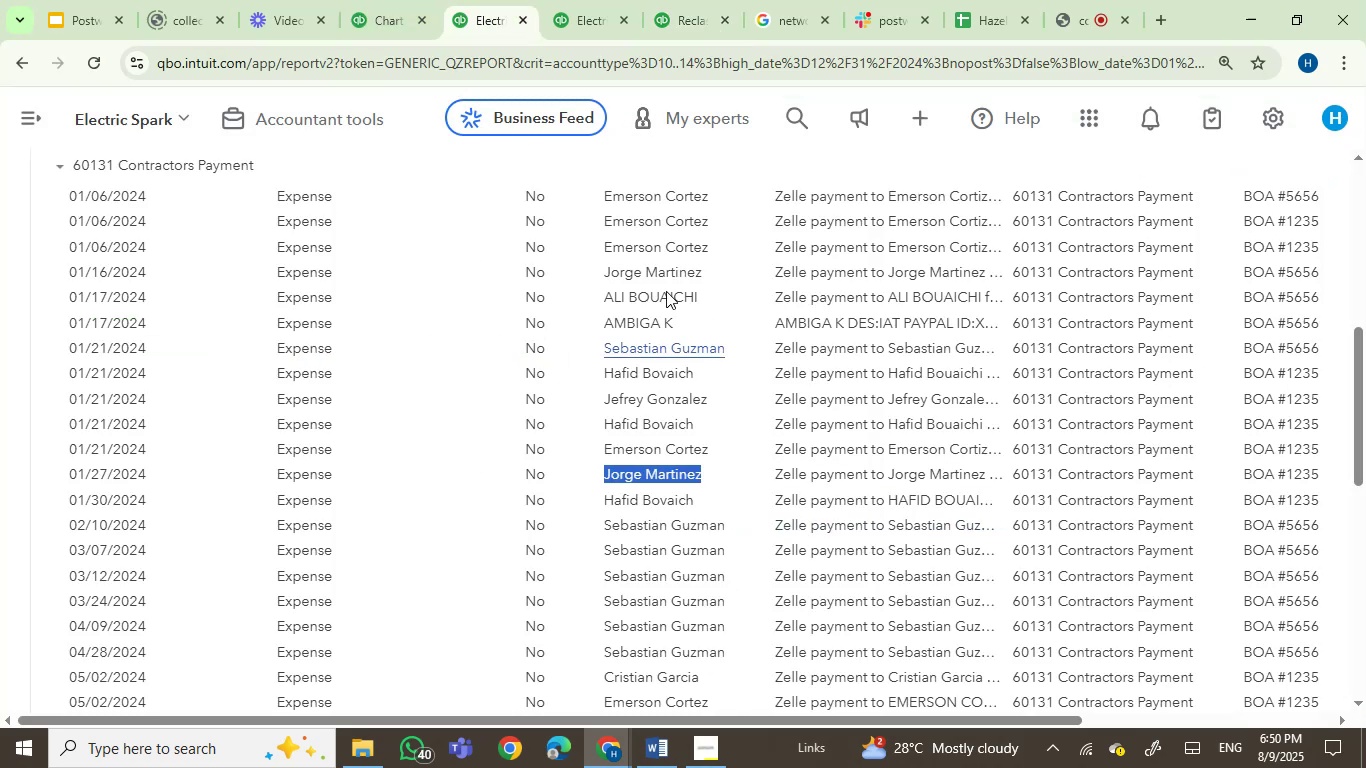 
left_click([667, 503])
 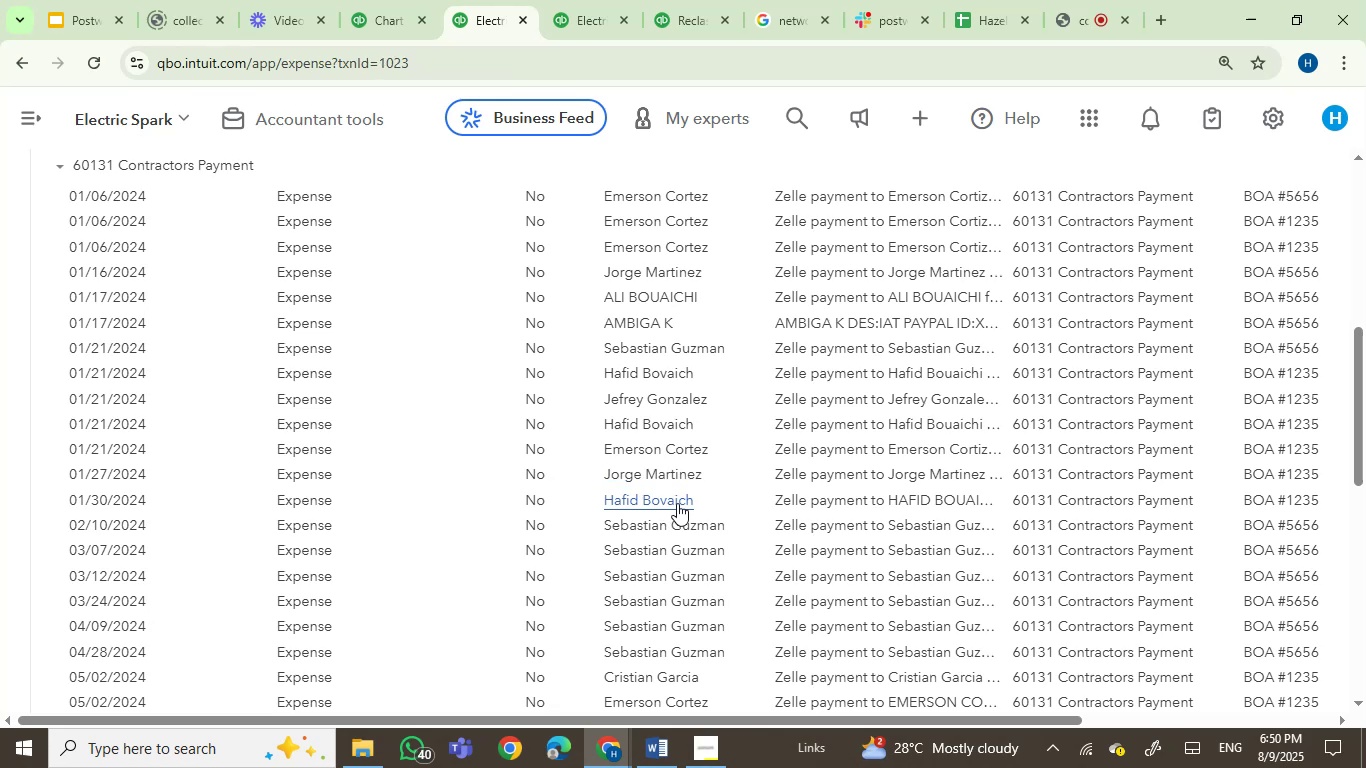 
mouse_move([865, 551])
 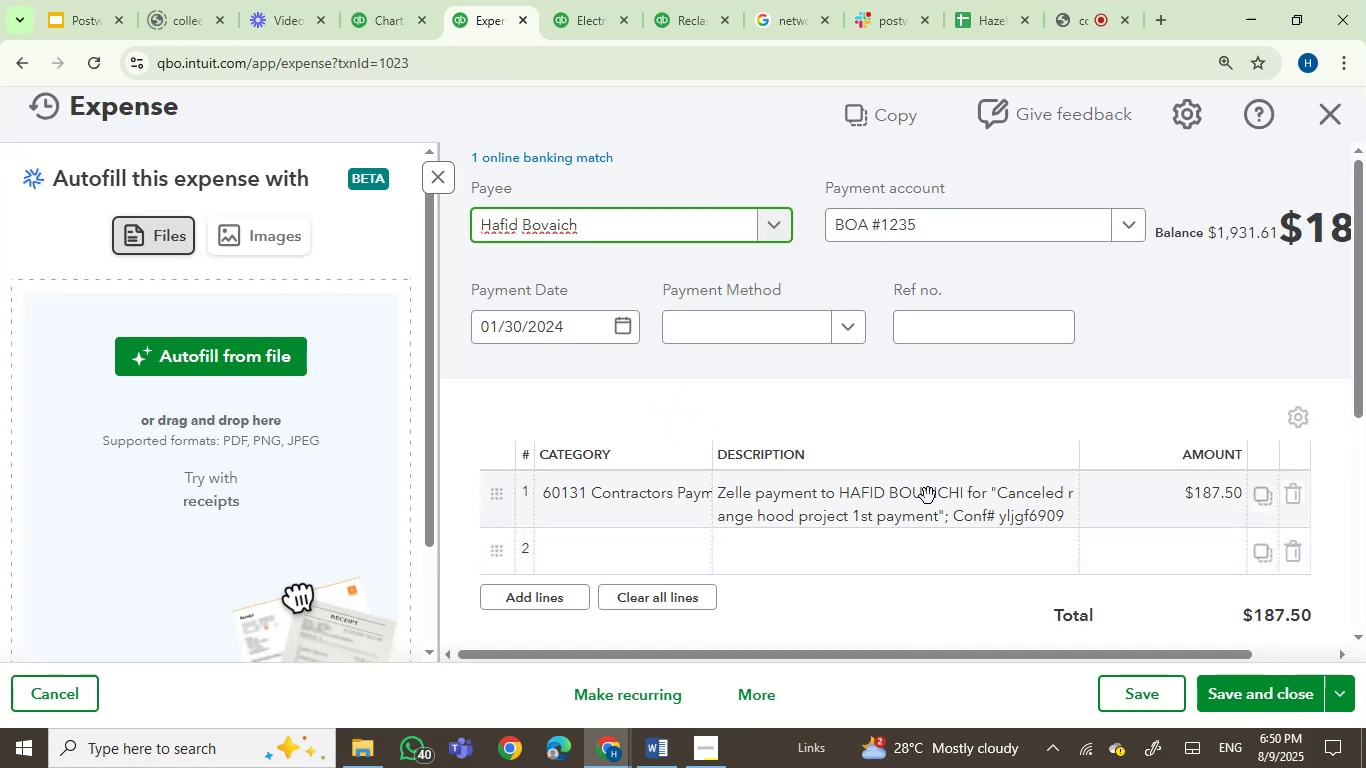 
left_click([928, 495])
 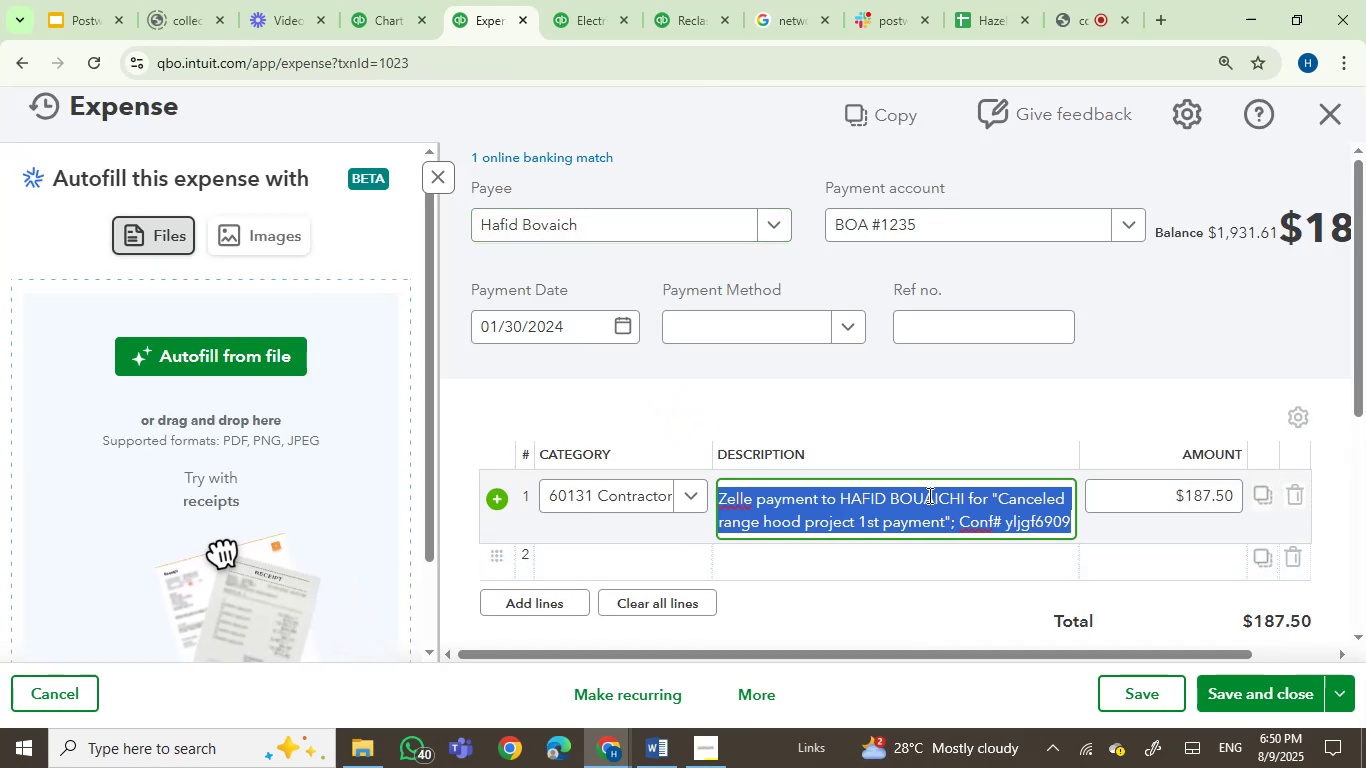 
double_click([928, 495])
 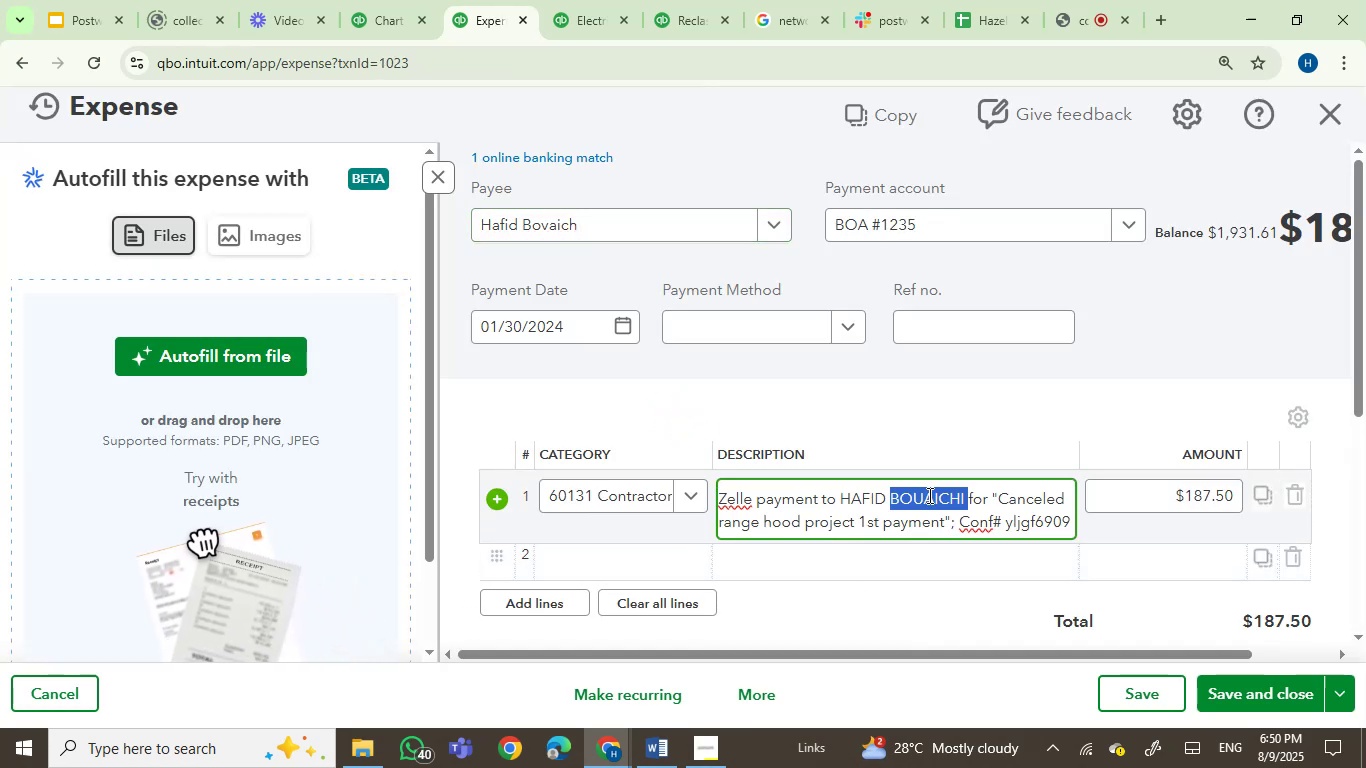 
key(Control+C)
 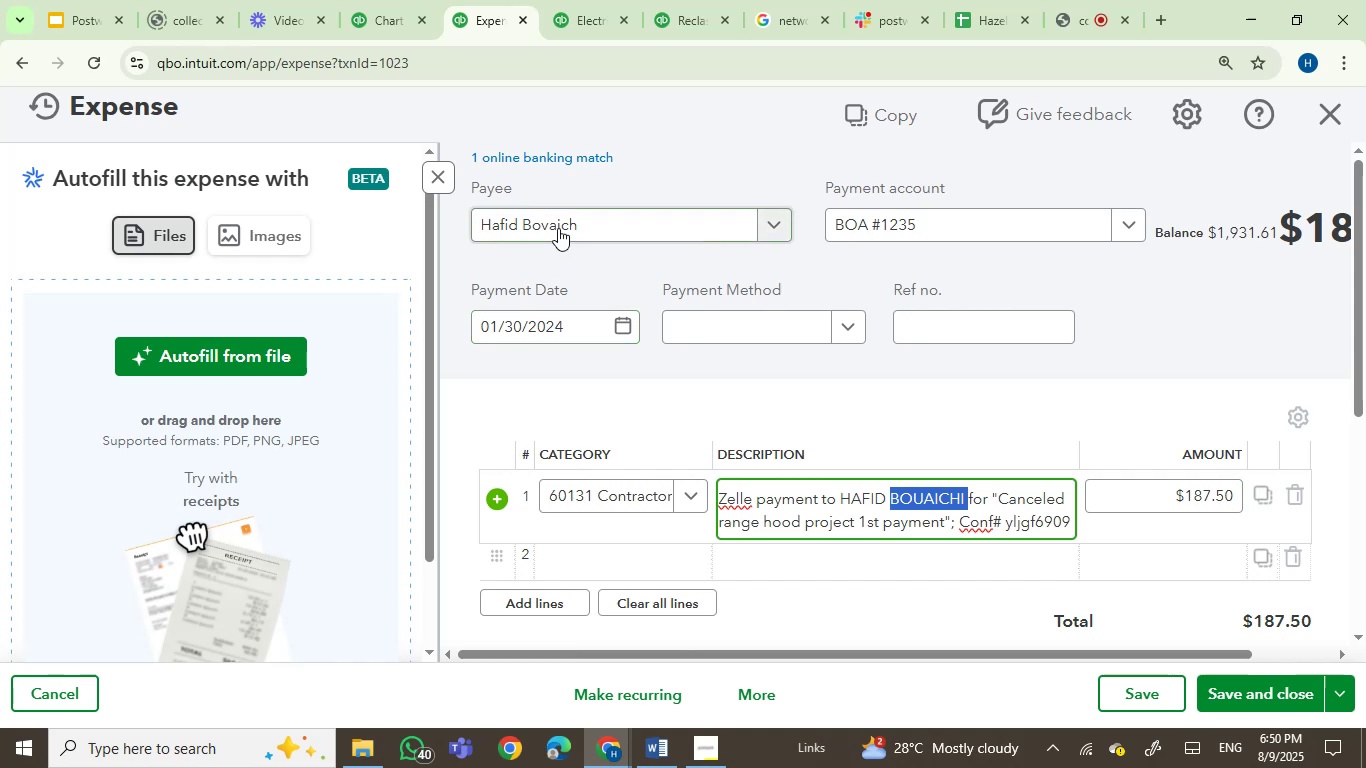 
left_click([558, 228])
 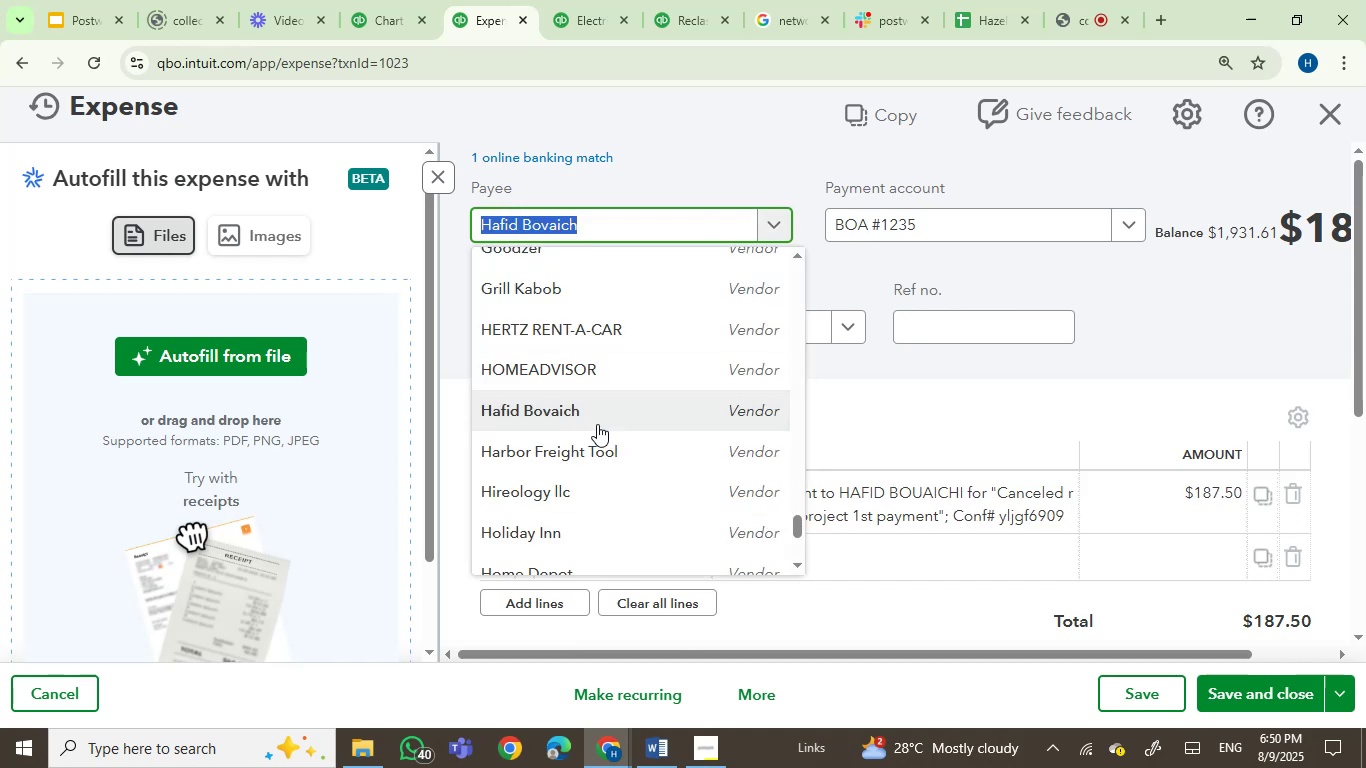 
left_click([598, 423])
 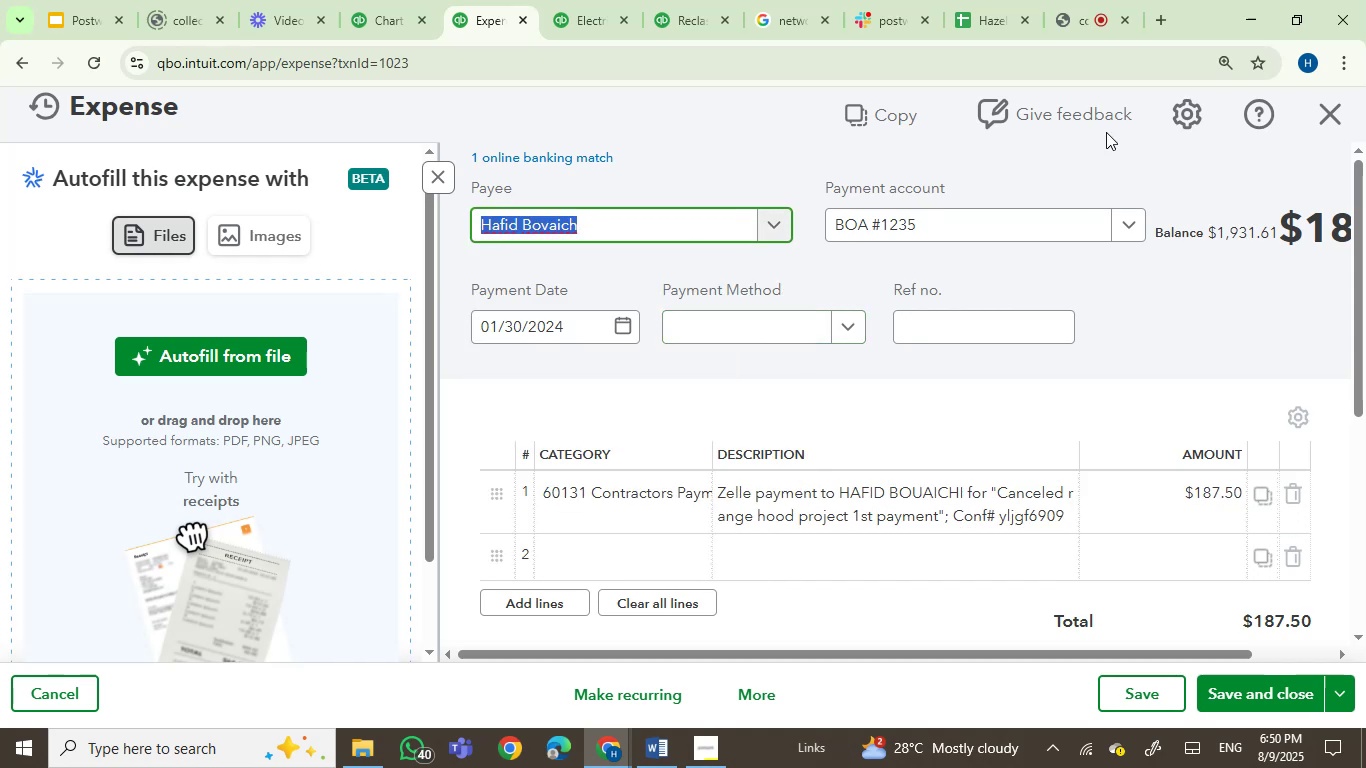 
left_click([382, 31])
 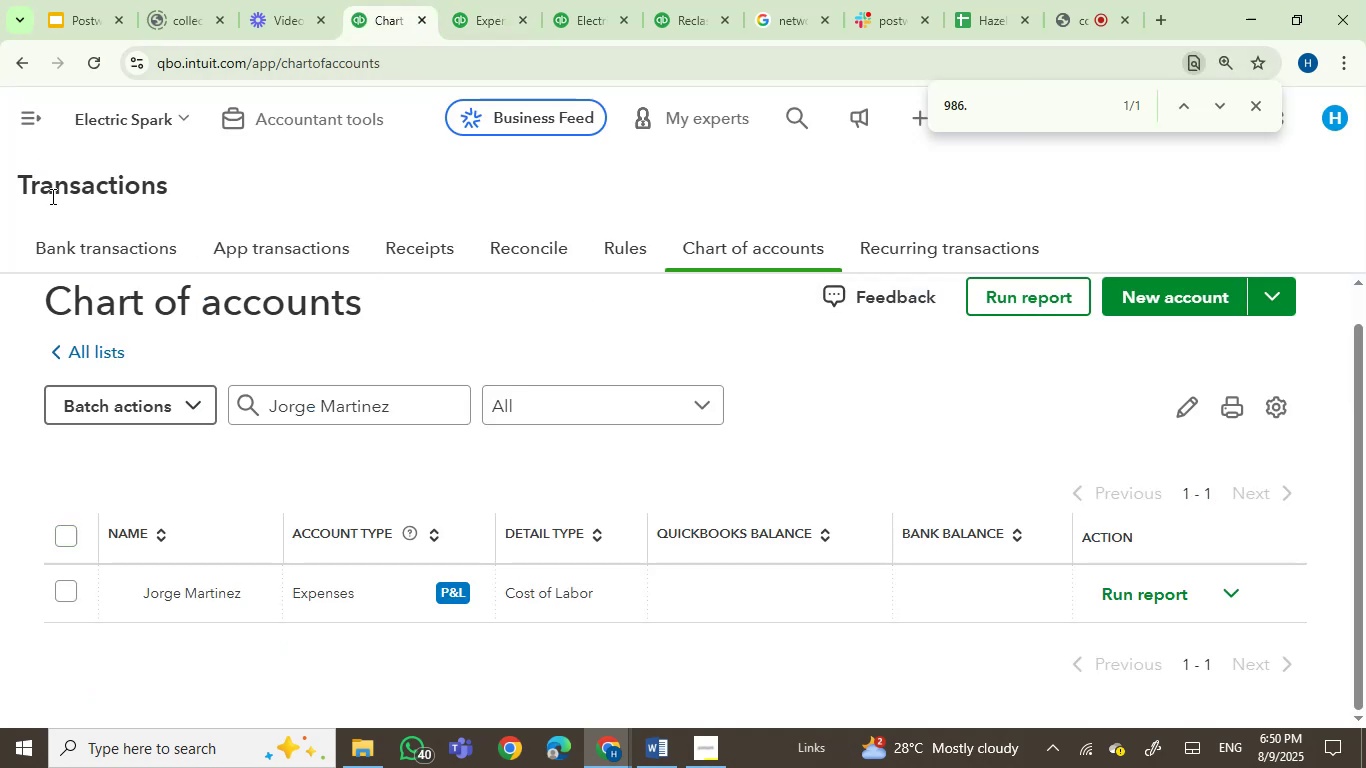 
left_click([36, 124])
 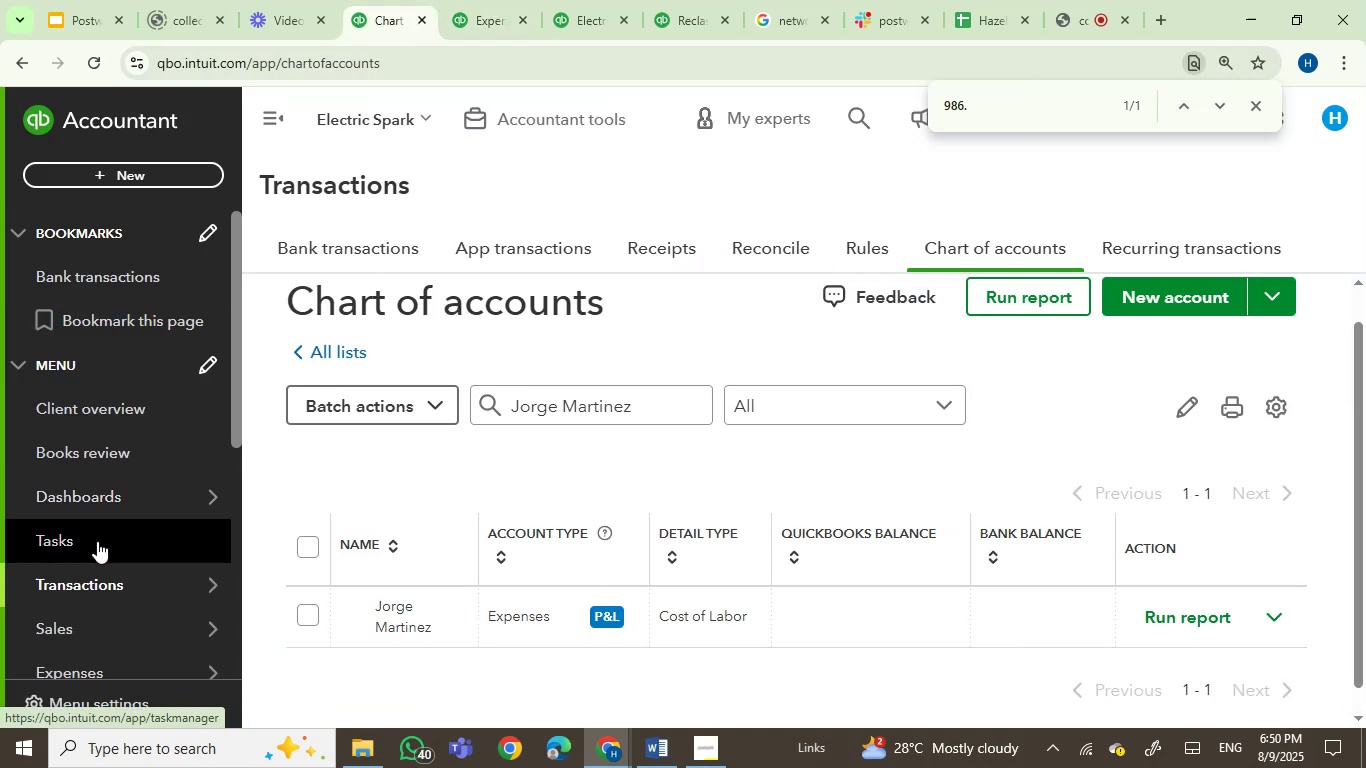 
mouse_move([113, 525])
 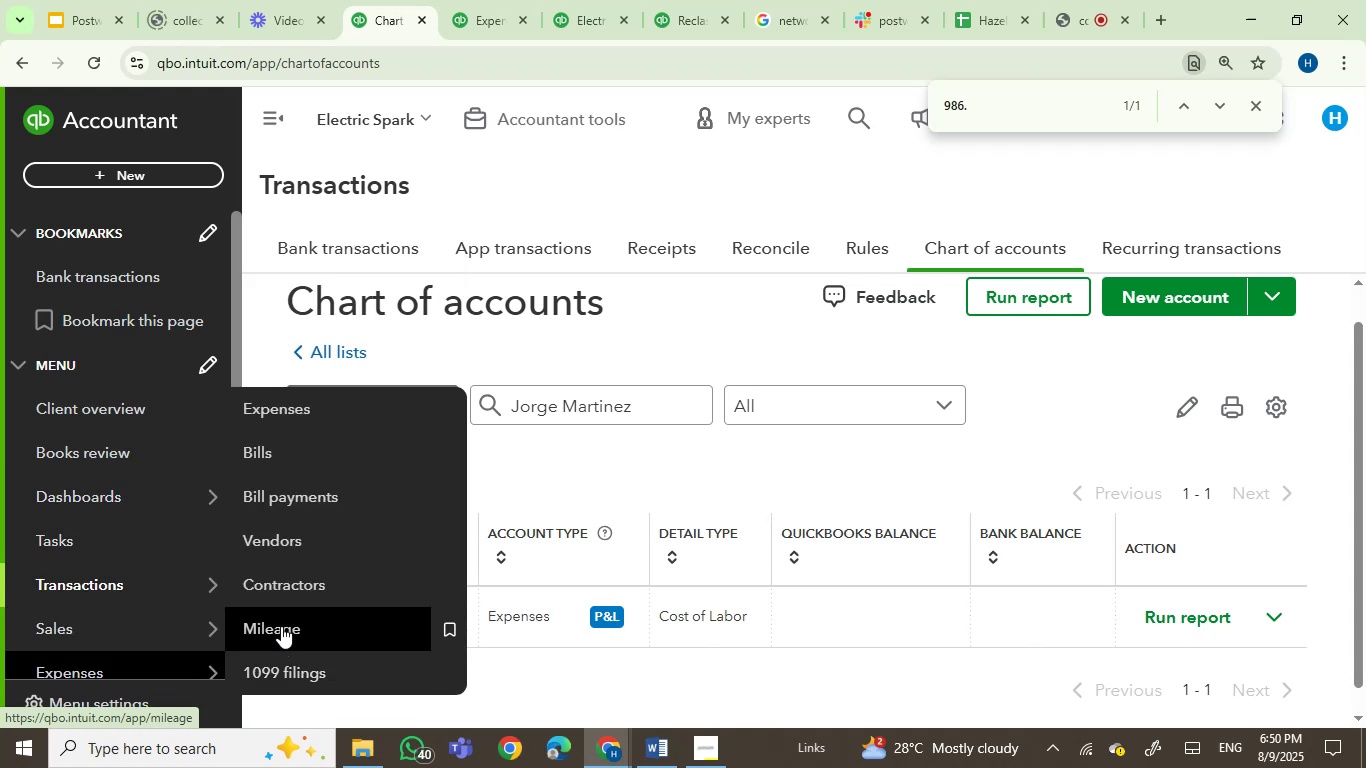 
left_click([287, 545])
 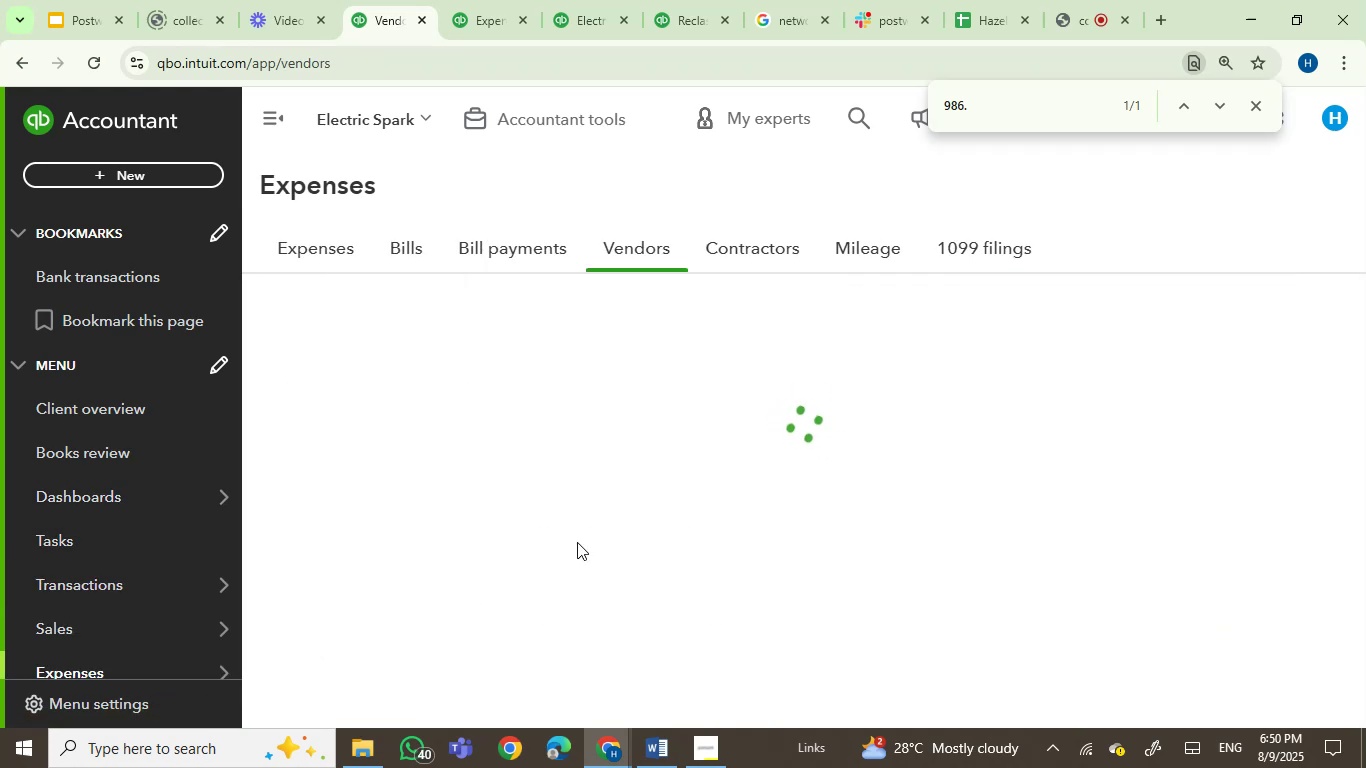 
wait(9.41)
 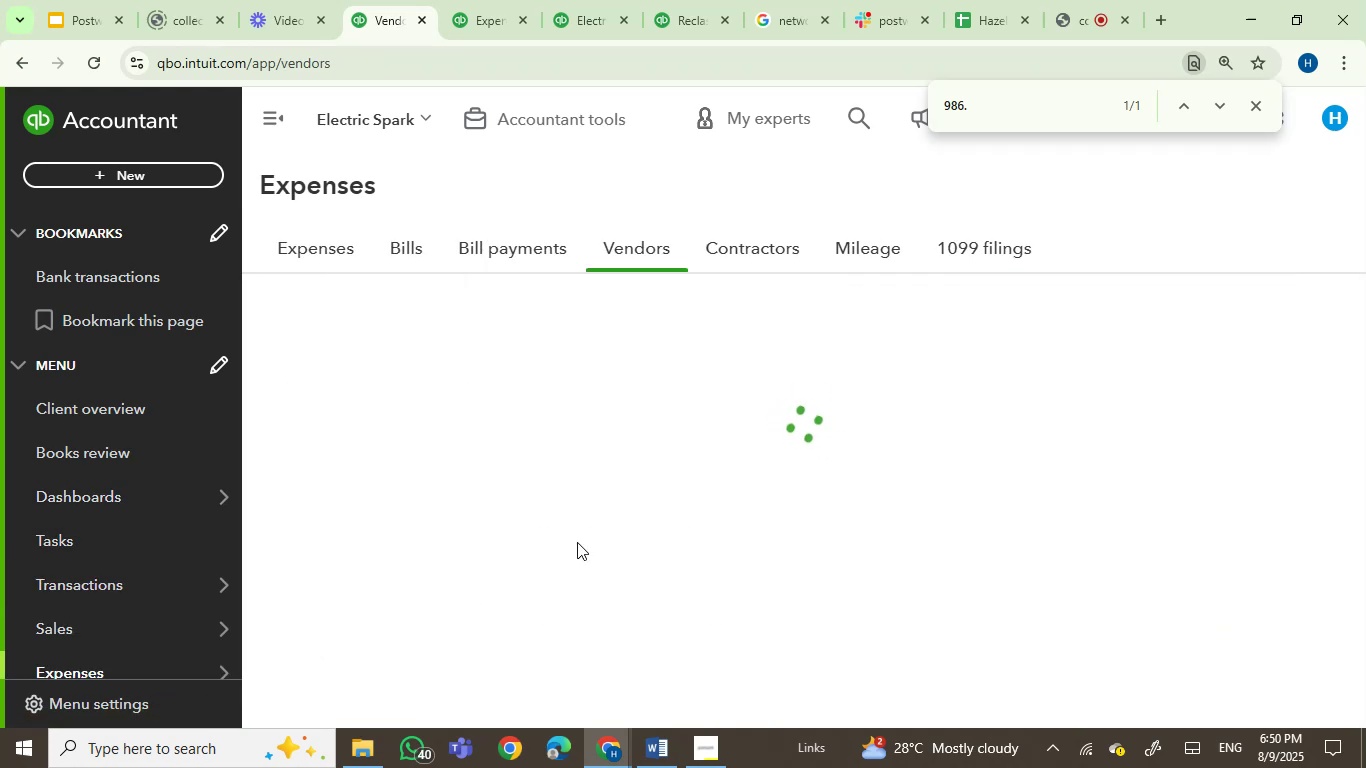 
left_click_drag(start_coordinate=[1359, 338], to_coordinate=[1365, 322])
 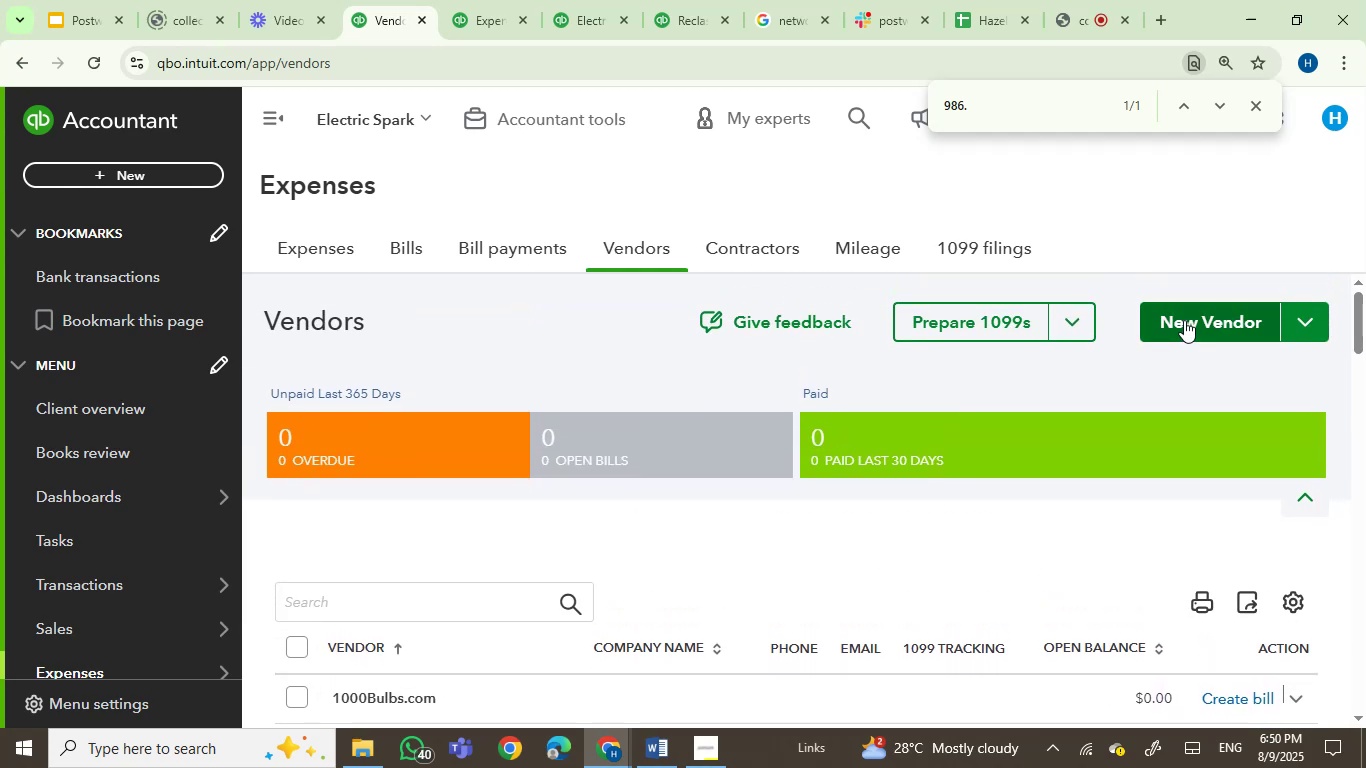 
left_click_drag(start_coordinate=[1364, 325], to_coordinate=[1365, 366])
 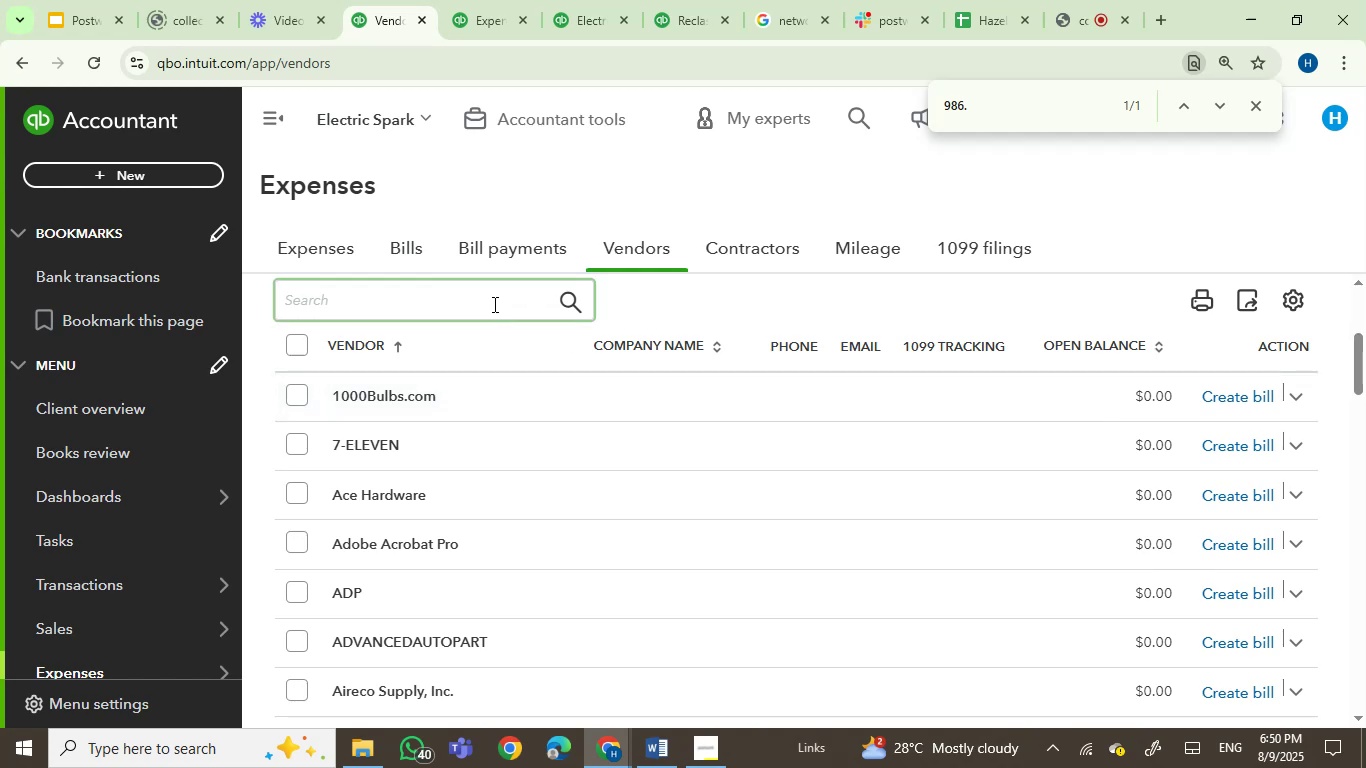 
left_click([487, 299])
 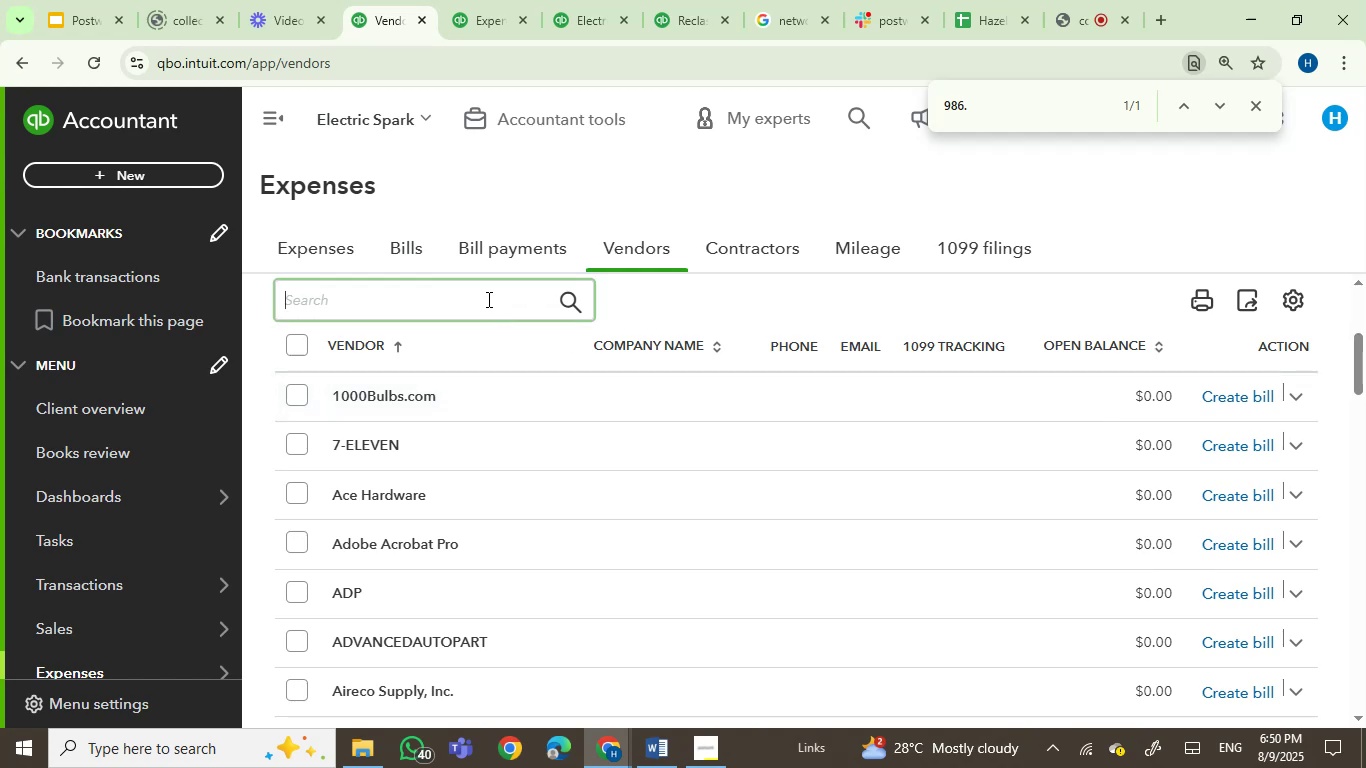 
key(Control+ControlLeft)
 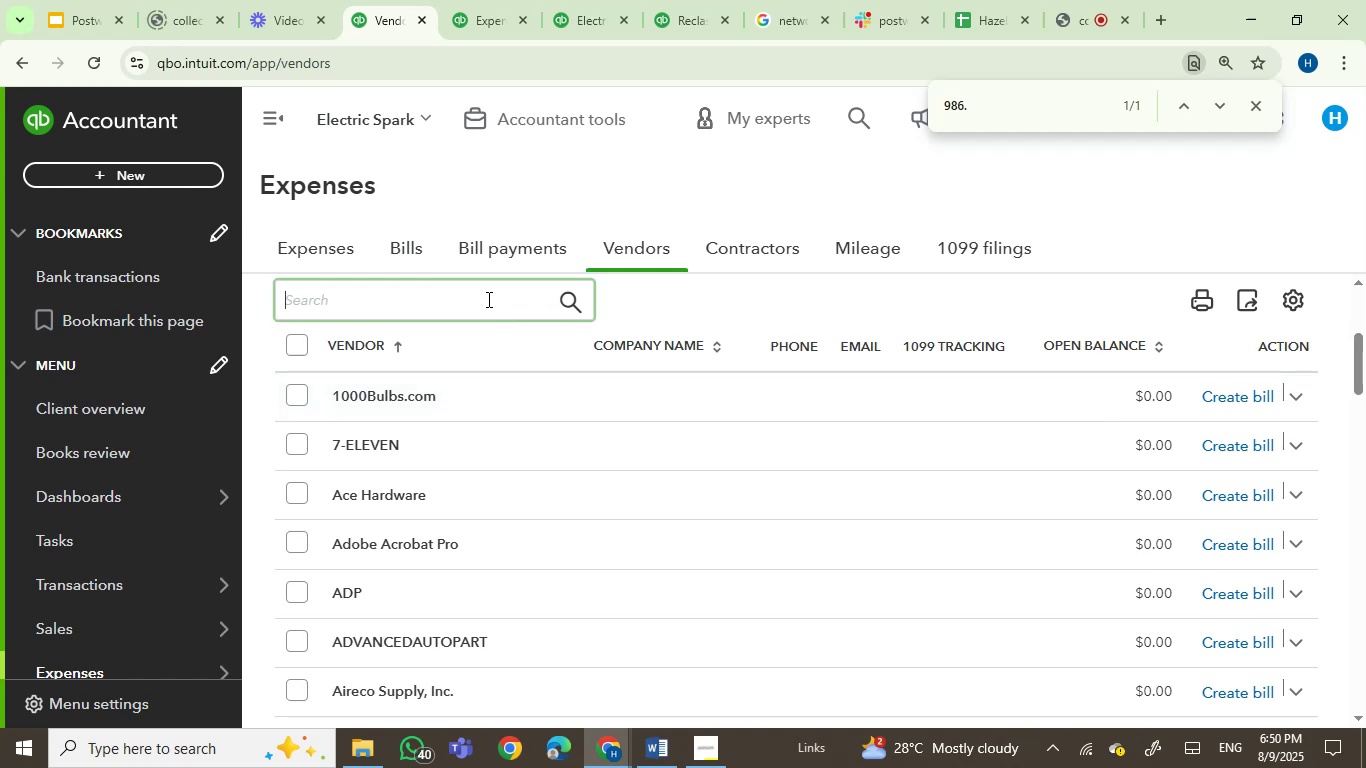 
key(Control+V)
 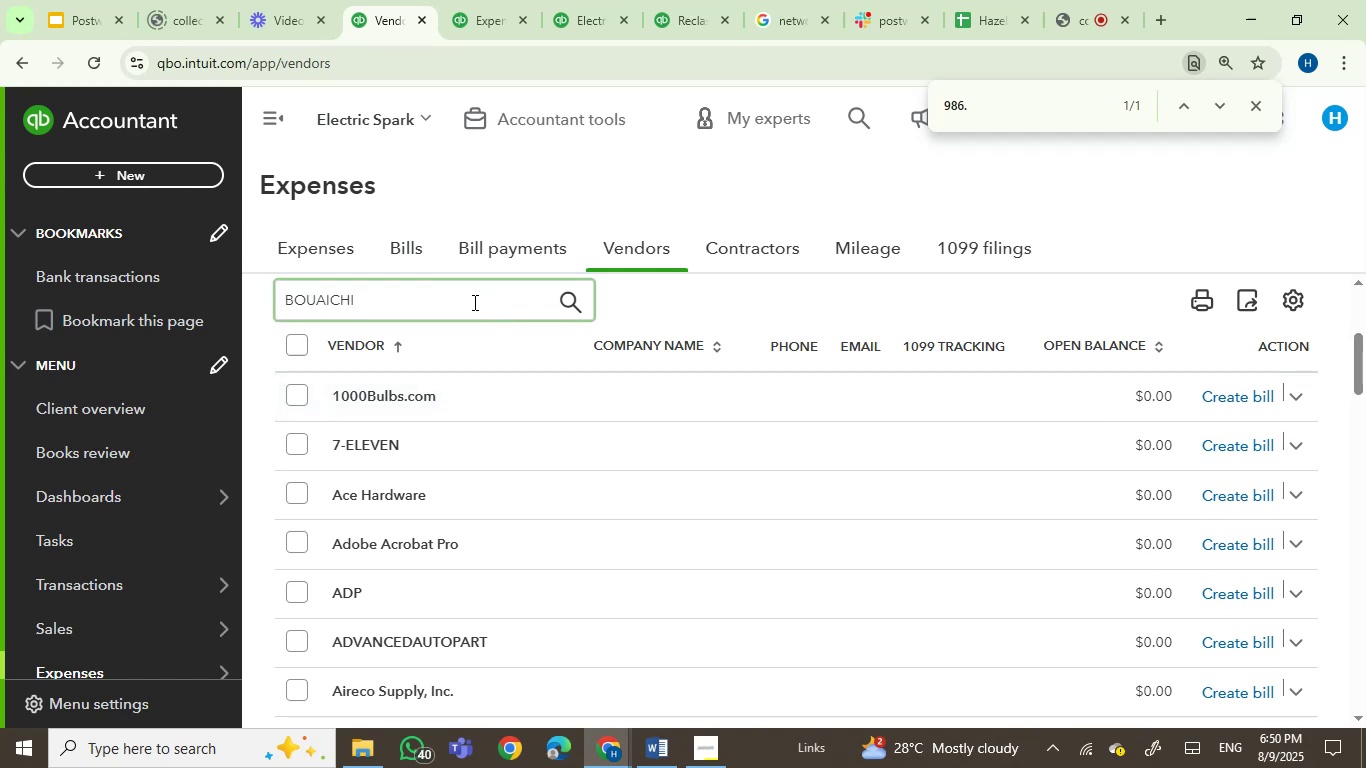 
key(Backspace)
 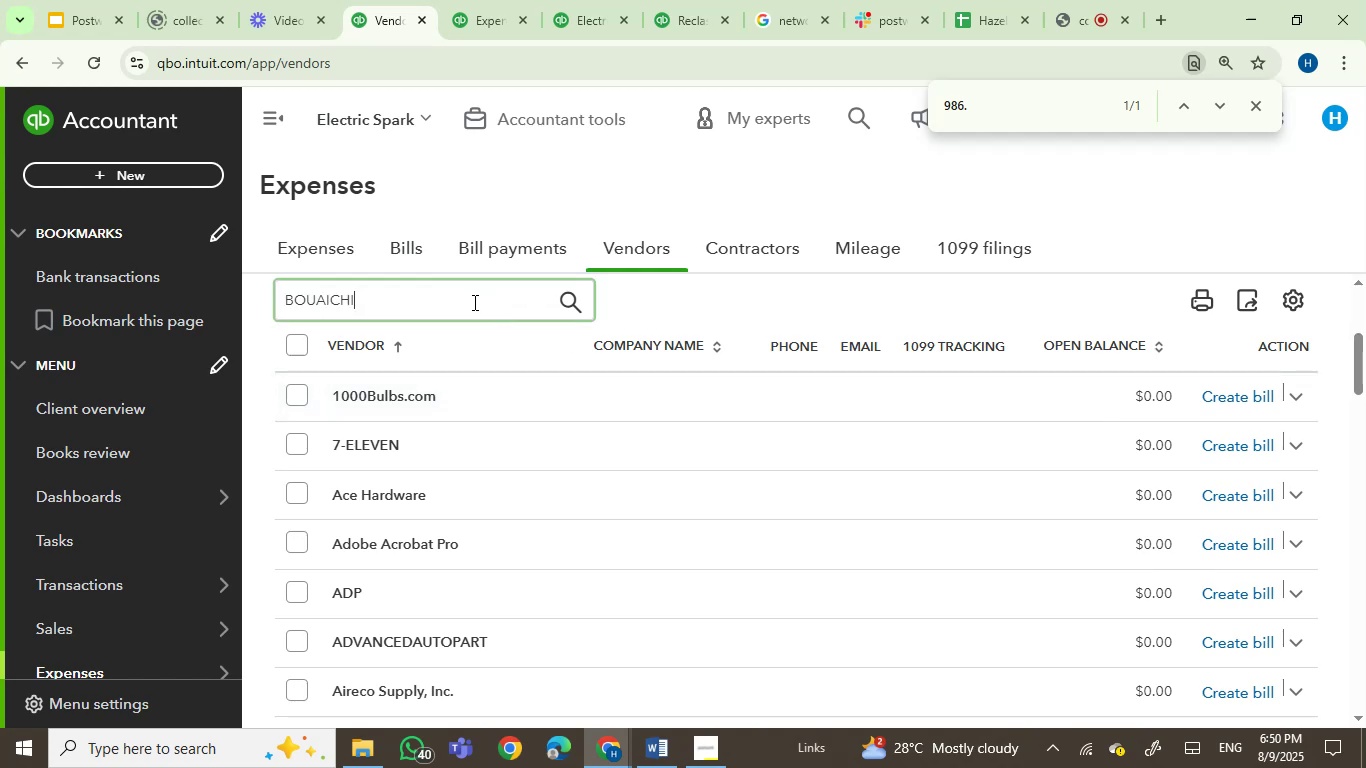 
key(Backspace)
 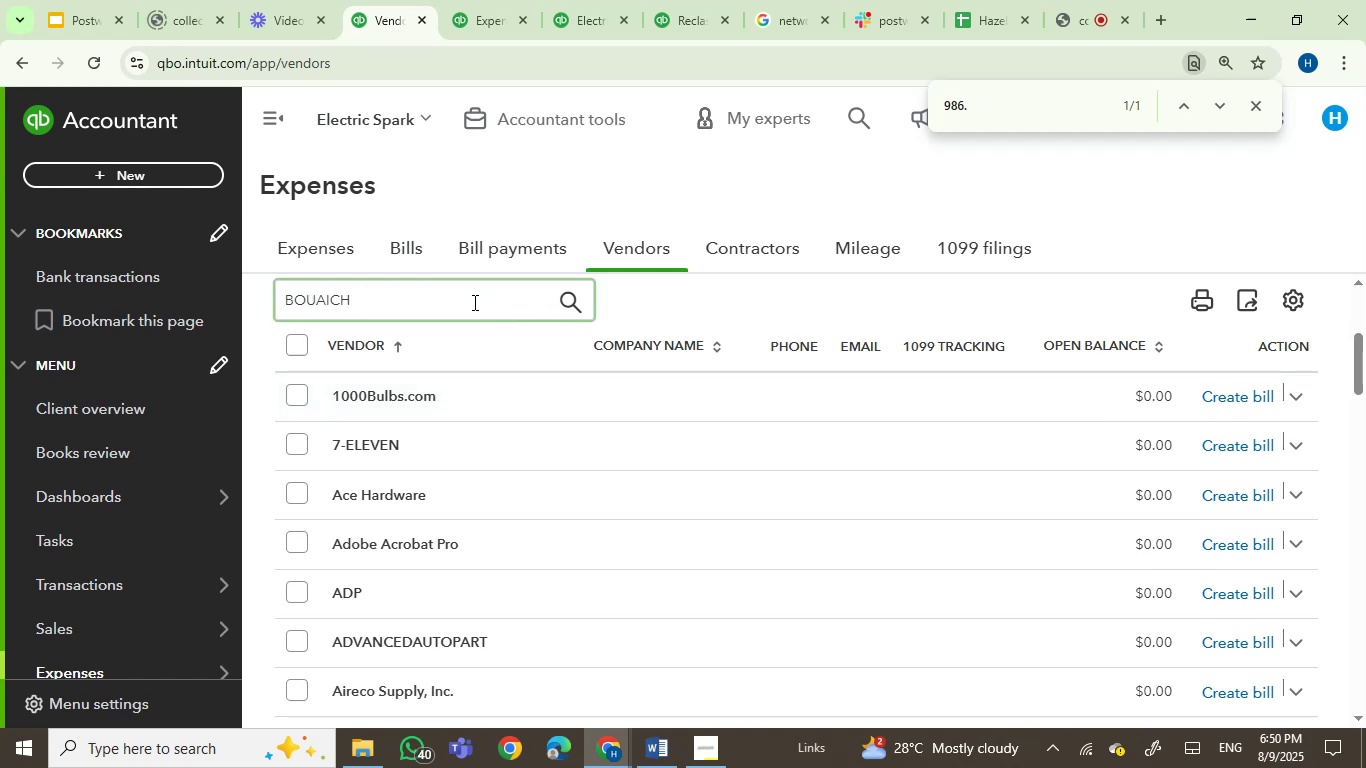 
key(Backspace)
 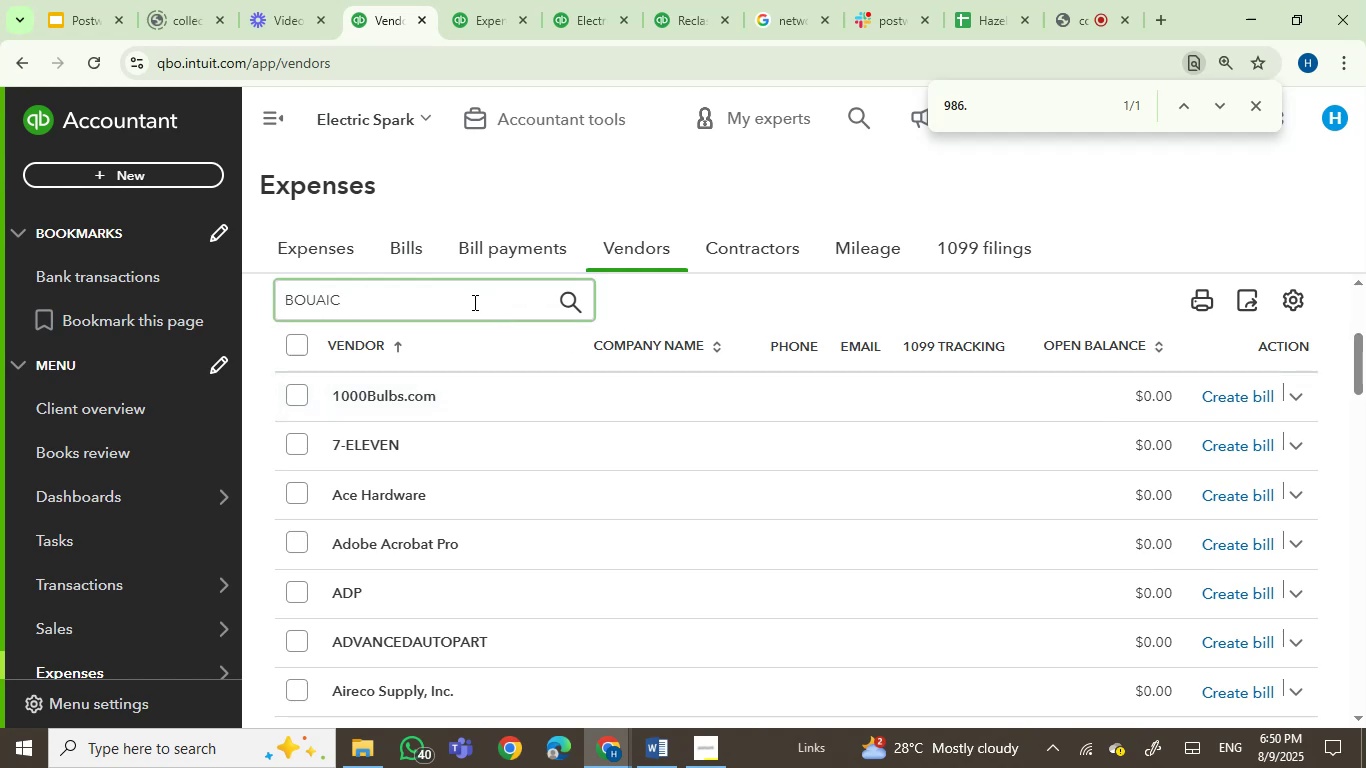 
key(Backspace)
 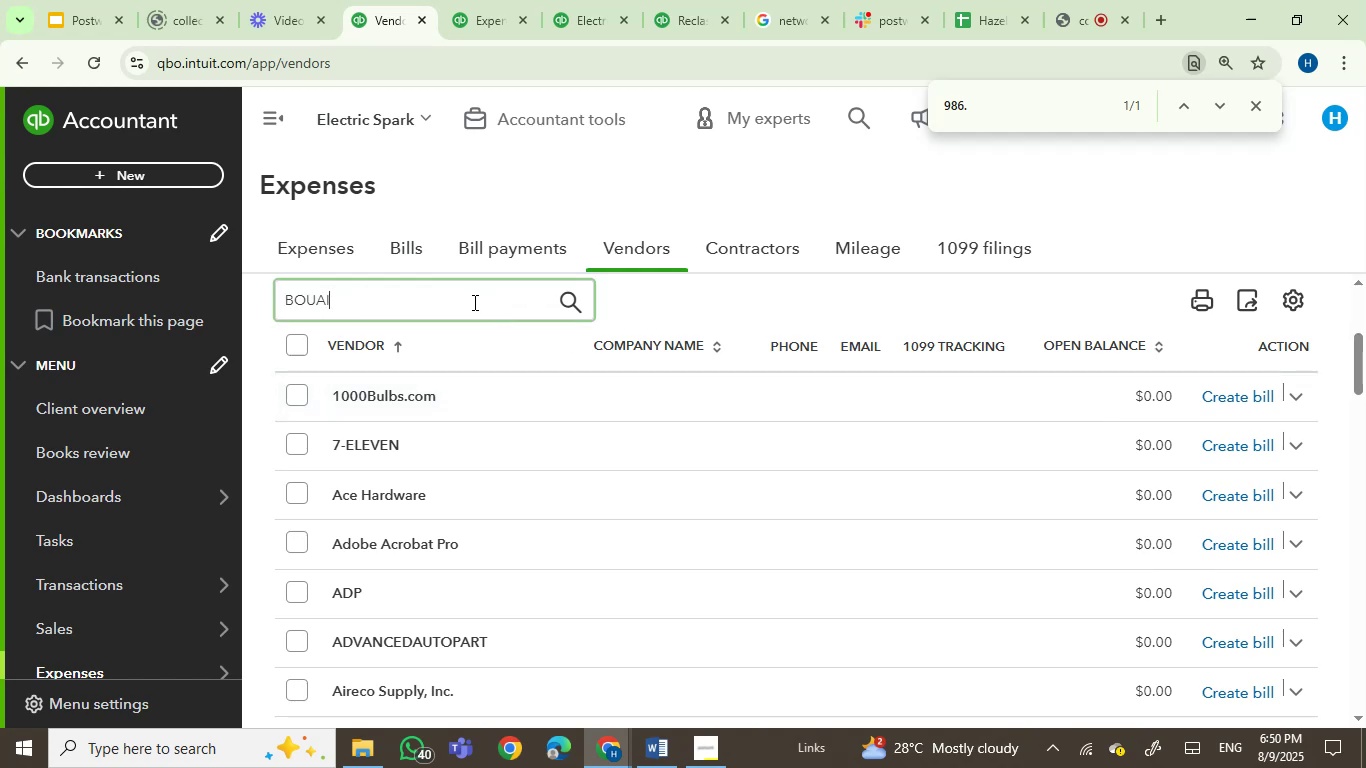 
key(Backspace)
 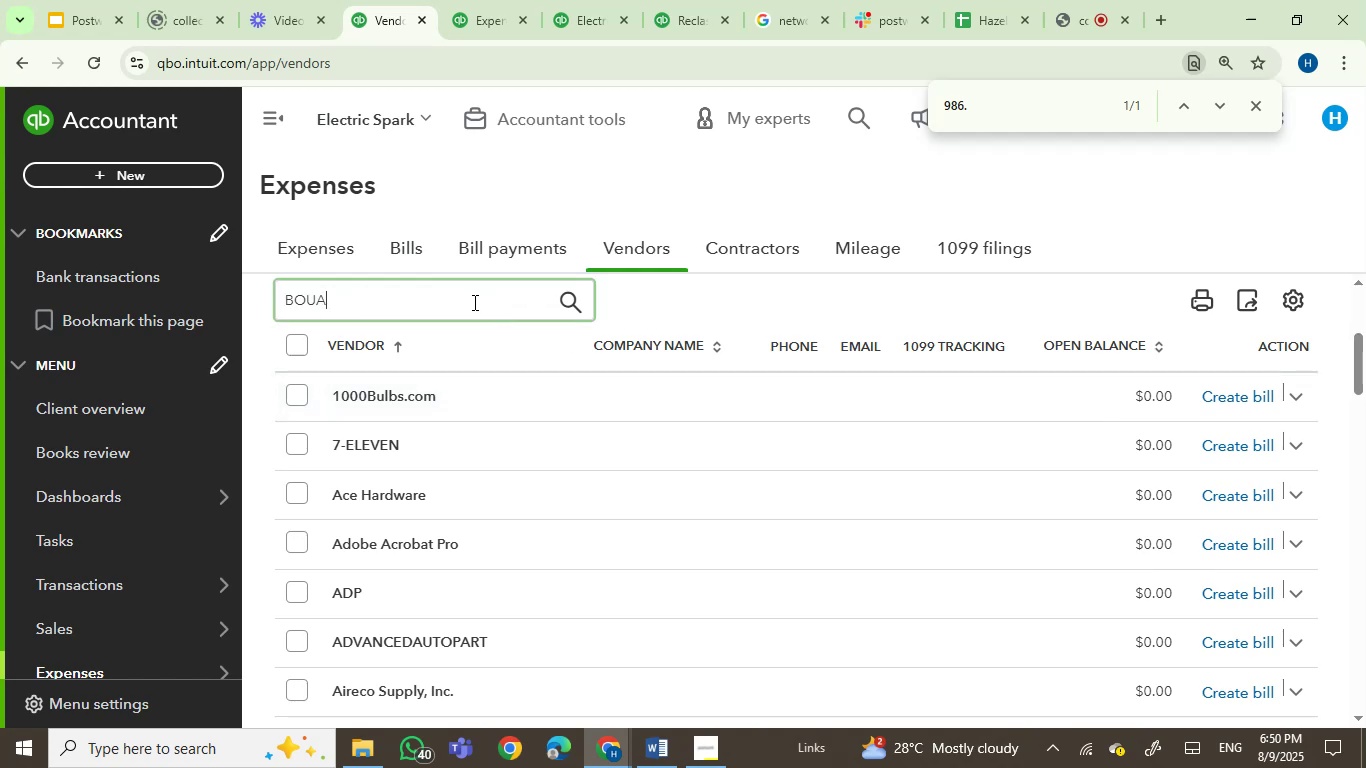 
key(Backspace)
 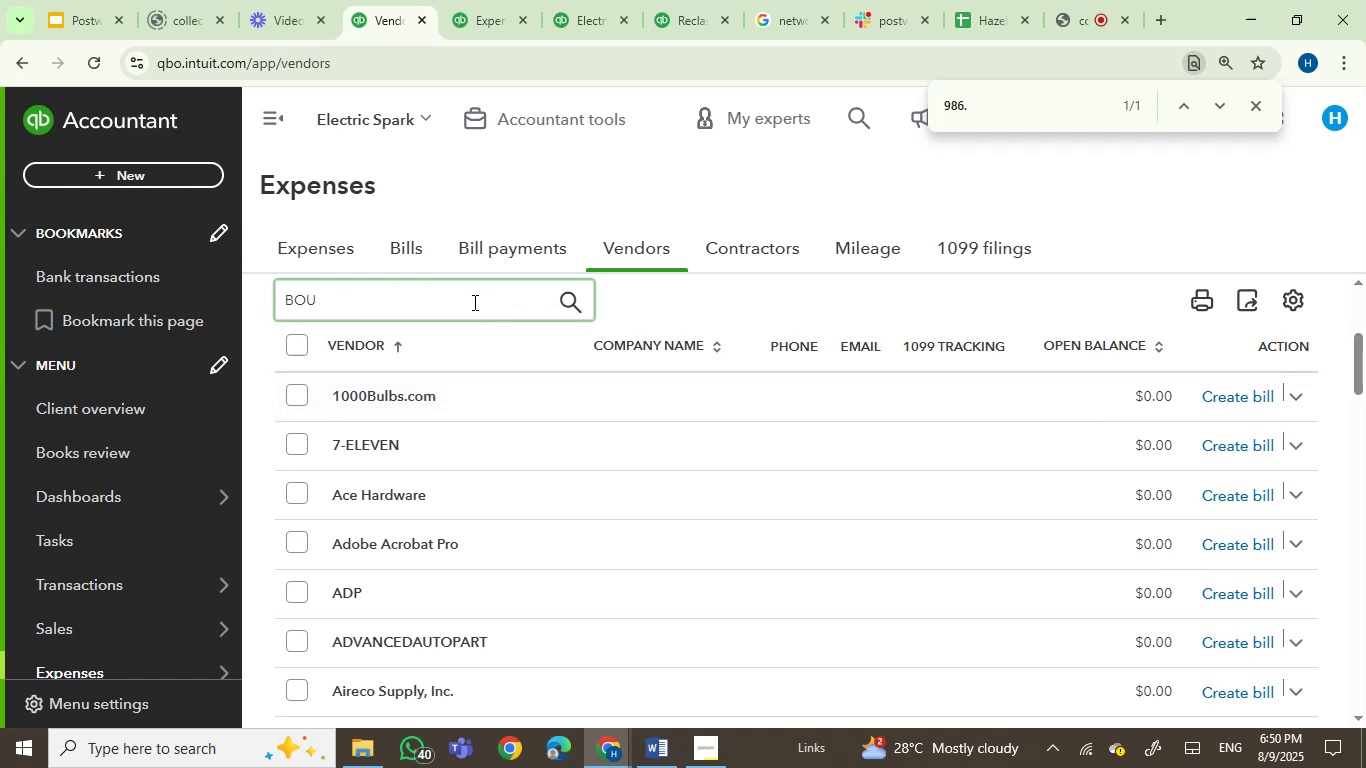 
key(Backspace)
 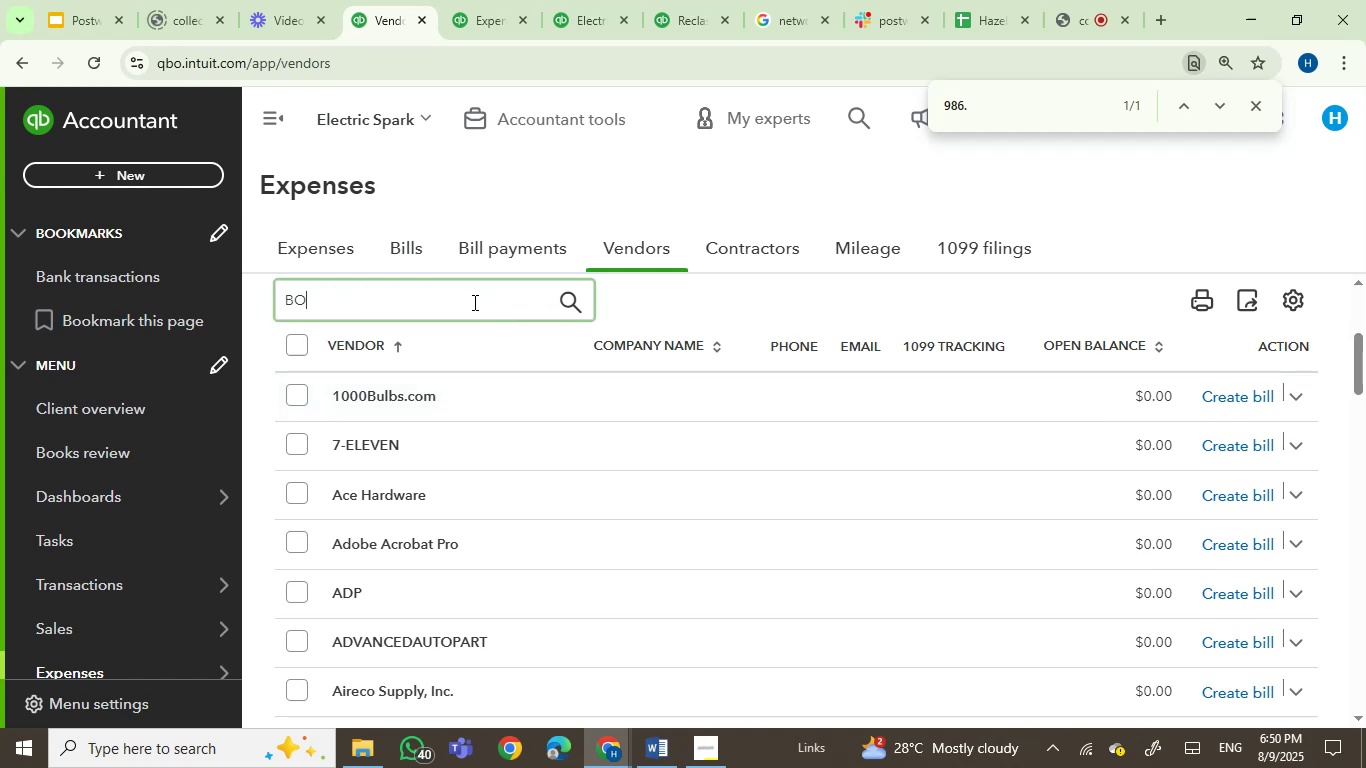 
key(Enter)
 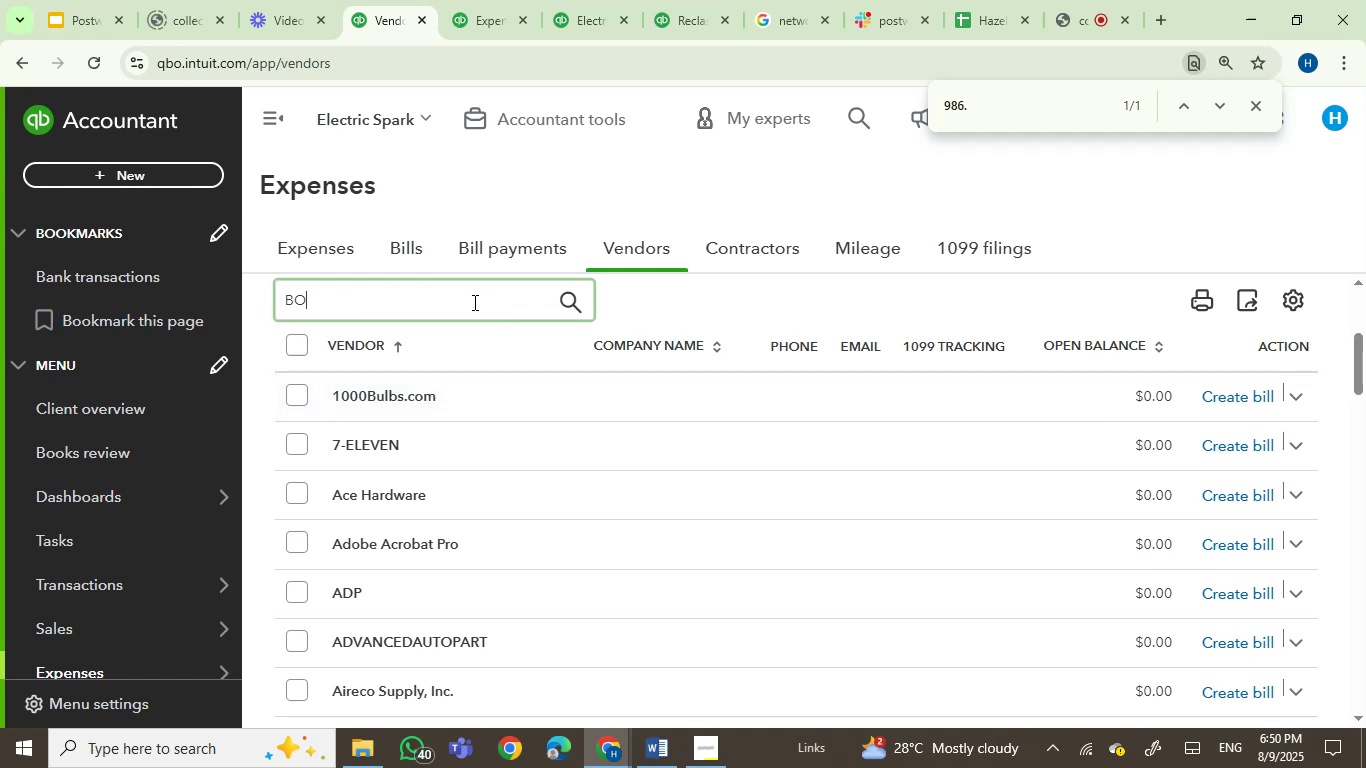 
key(Enter)
 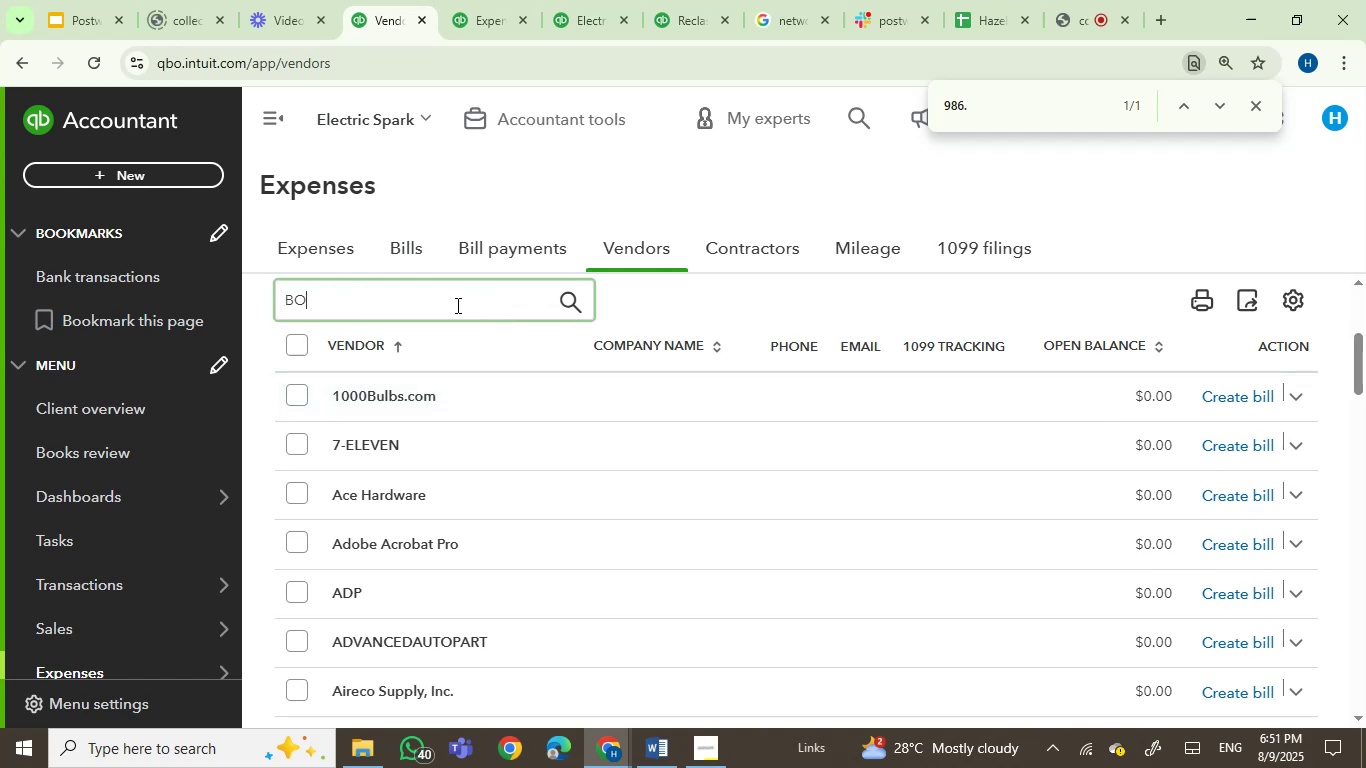 
left_click_drag(start_coordinate=[426, 306], to_coordinate=[269, 295])
 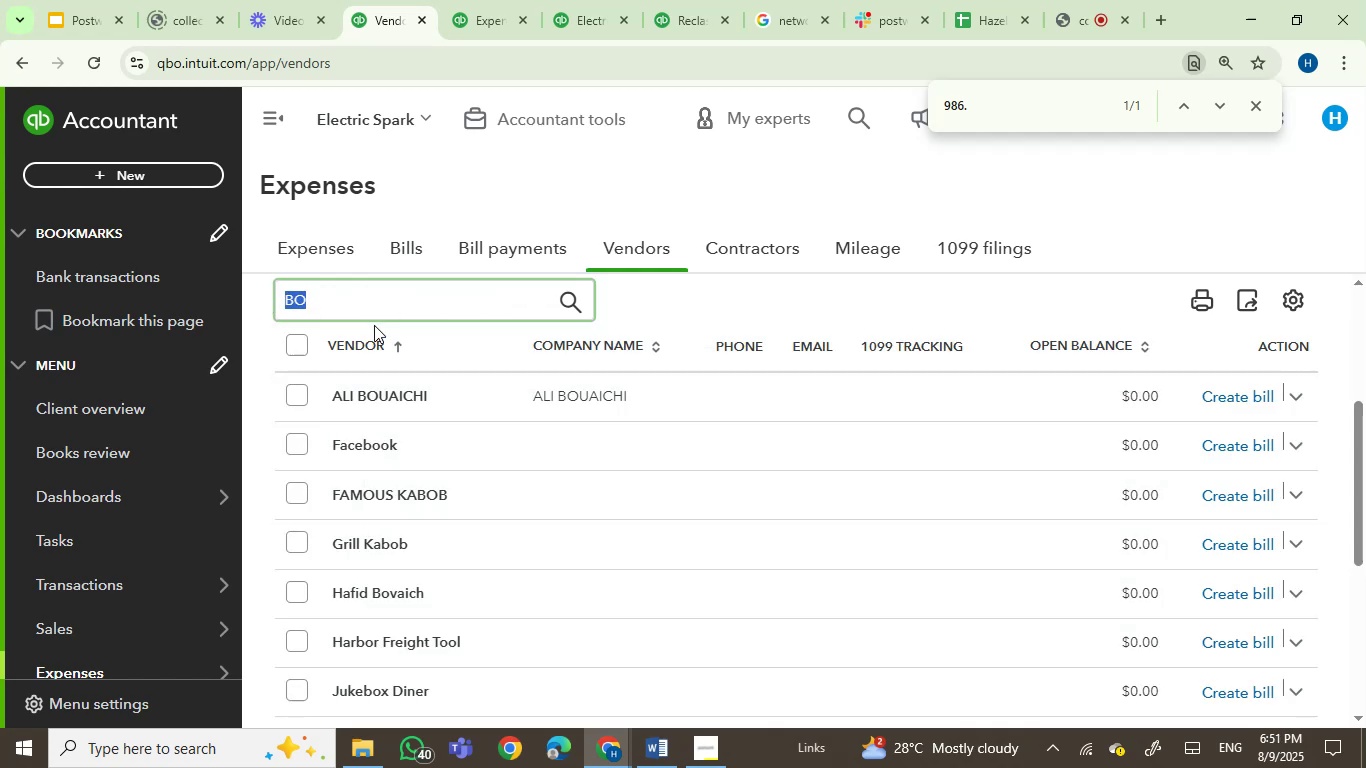 
type(haf)
 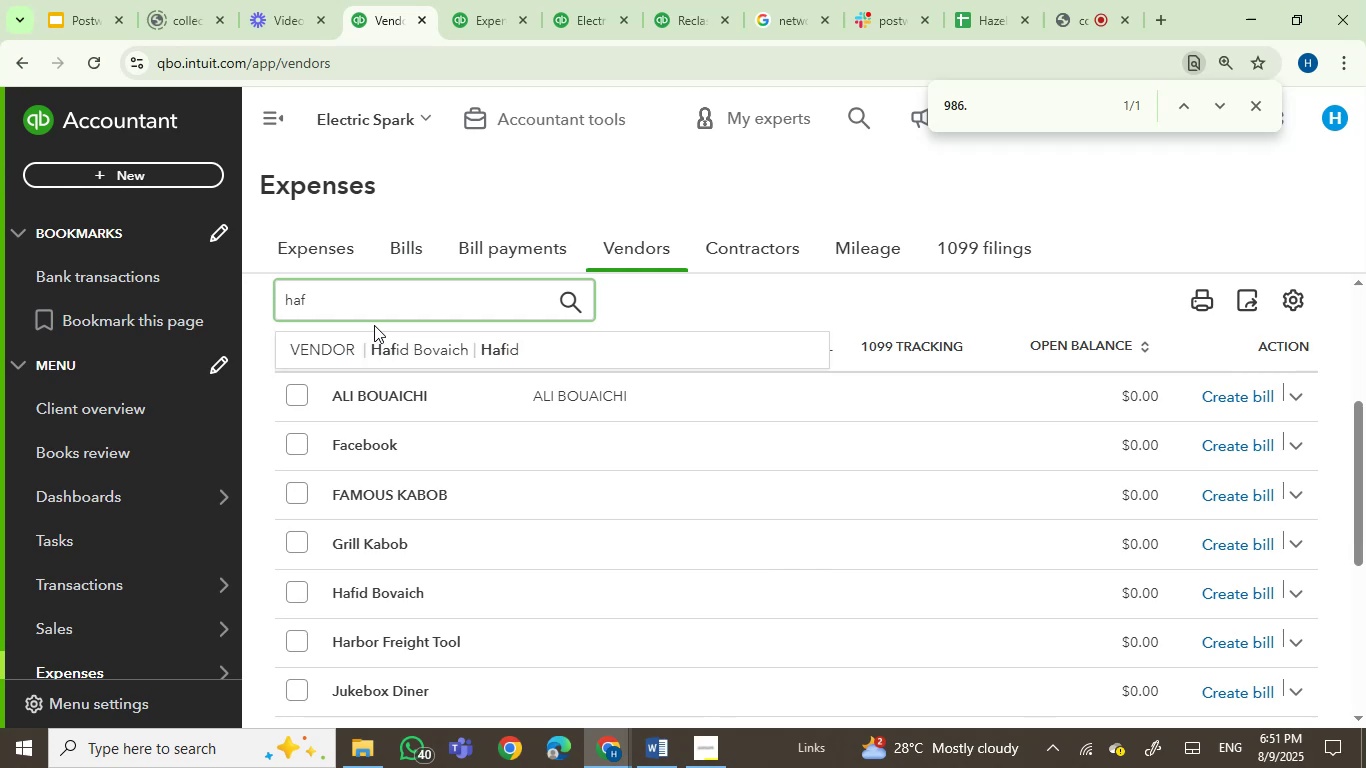 
left_click([423, 355])
 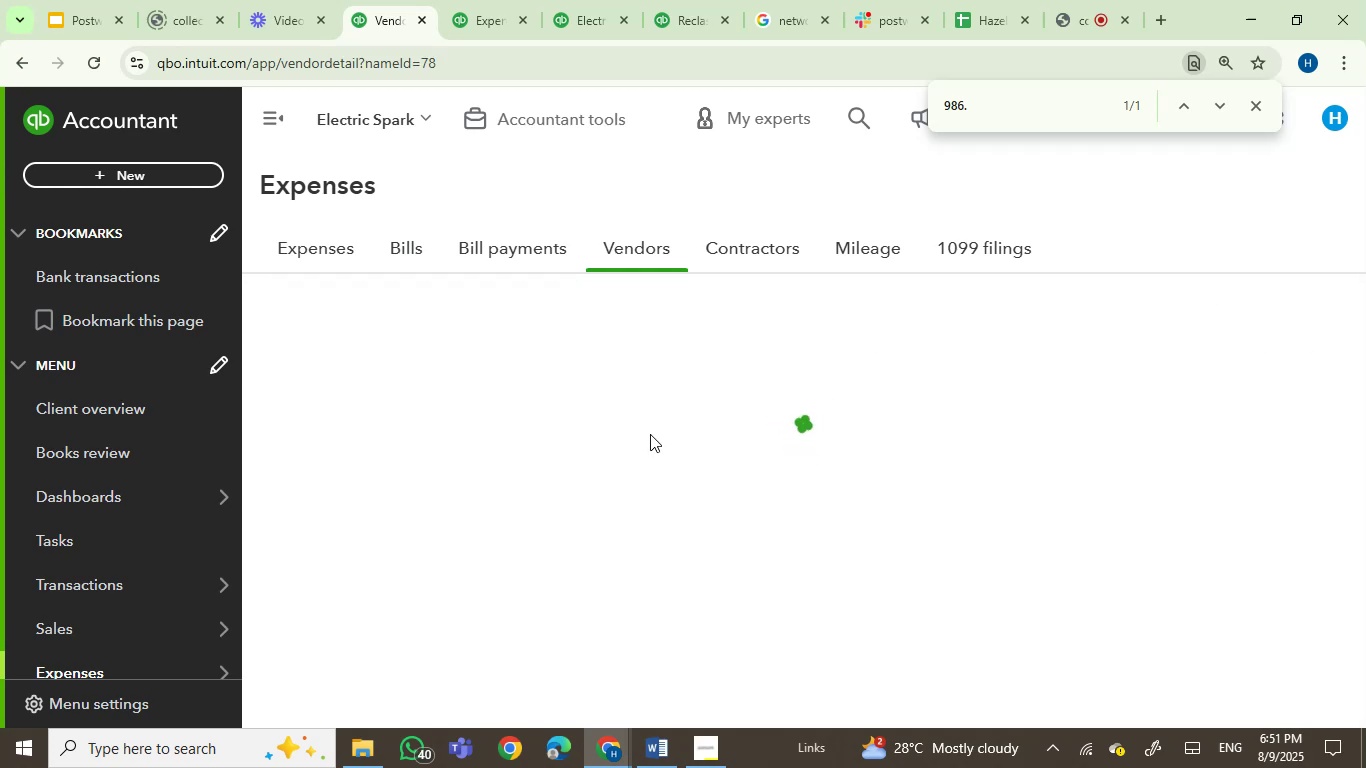 
mouse_move([688, 526])
 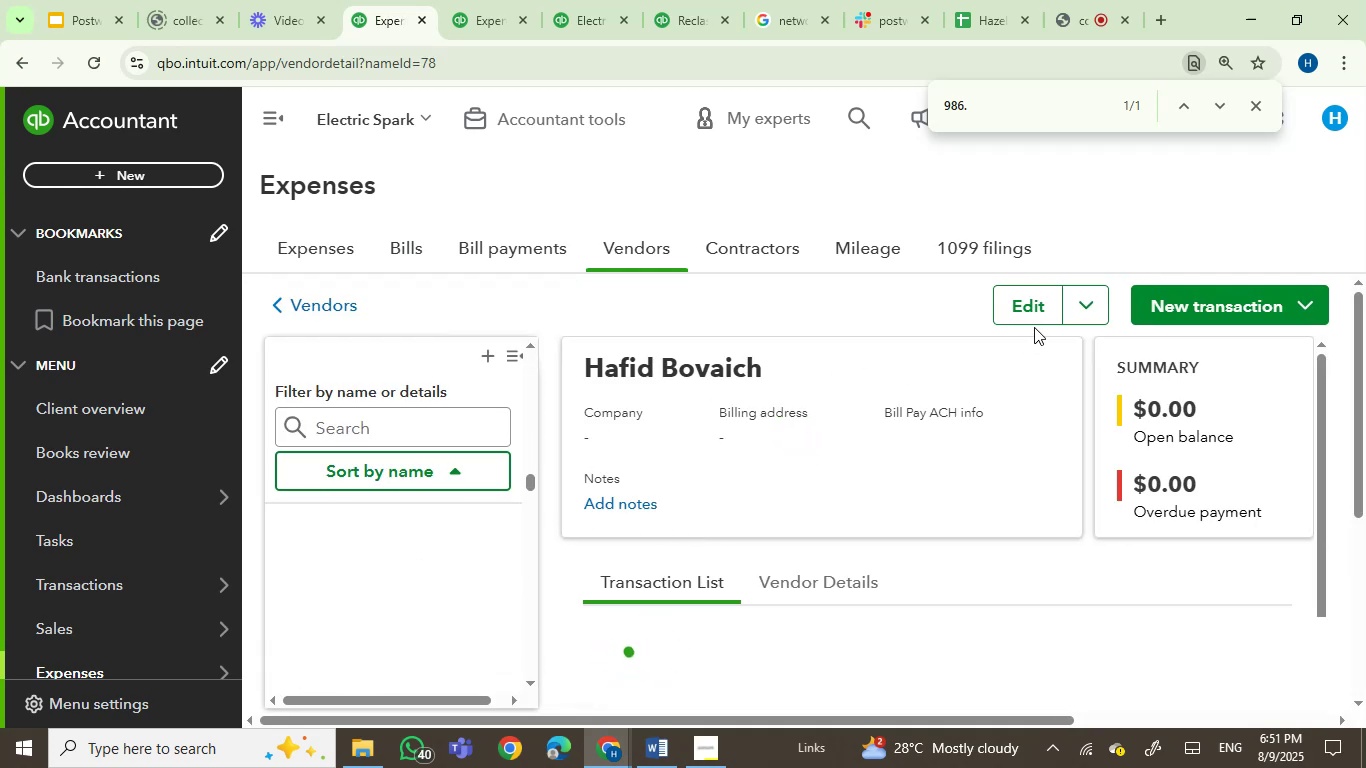 
left_click([1029, 306])
 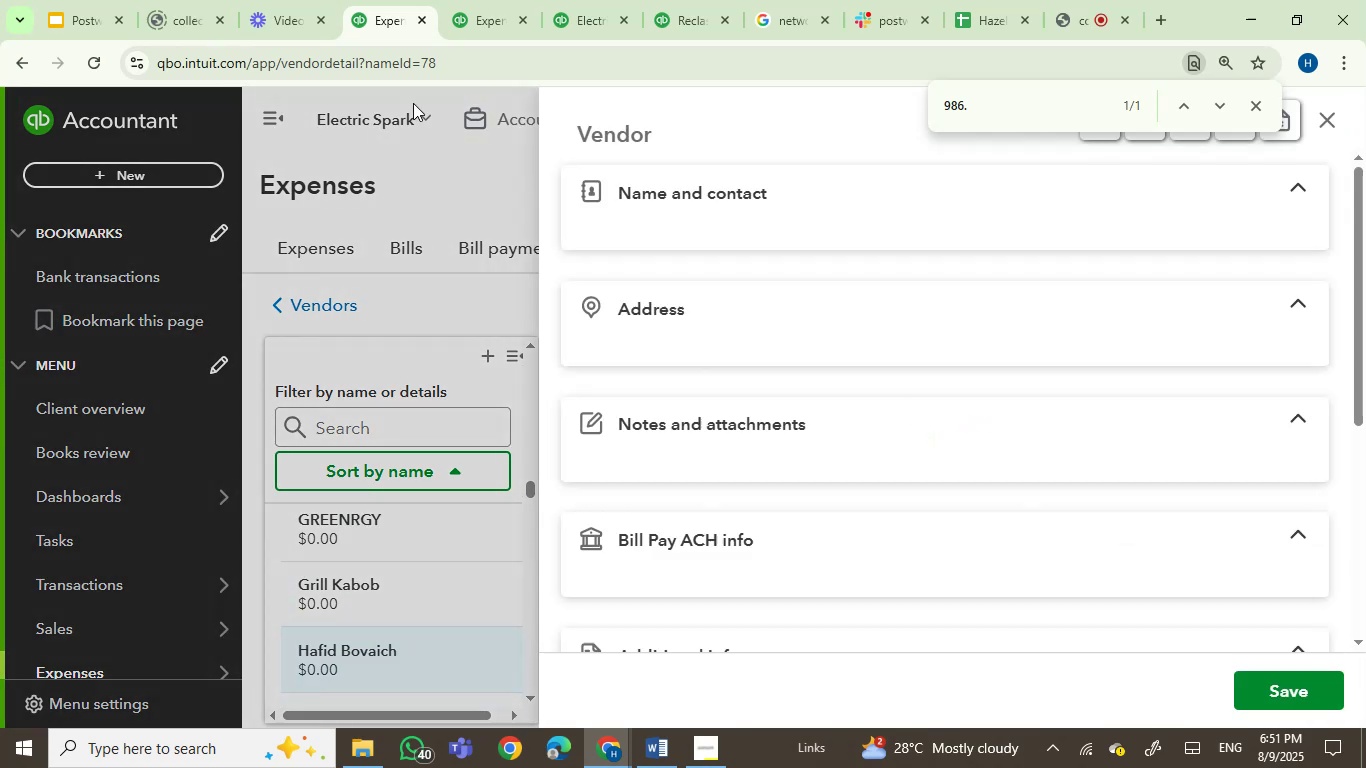 
mouse_move([730, 199])
 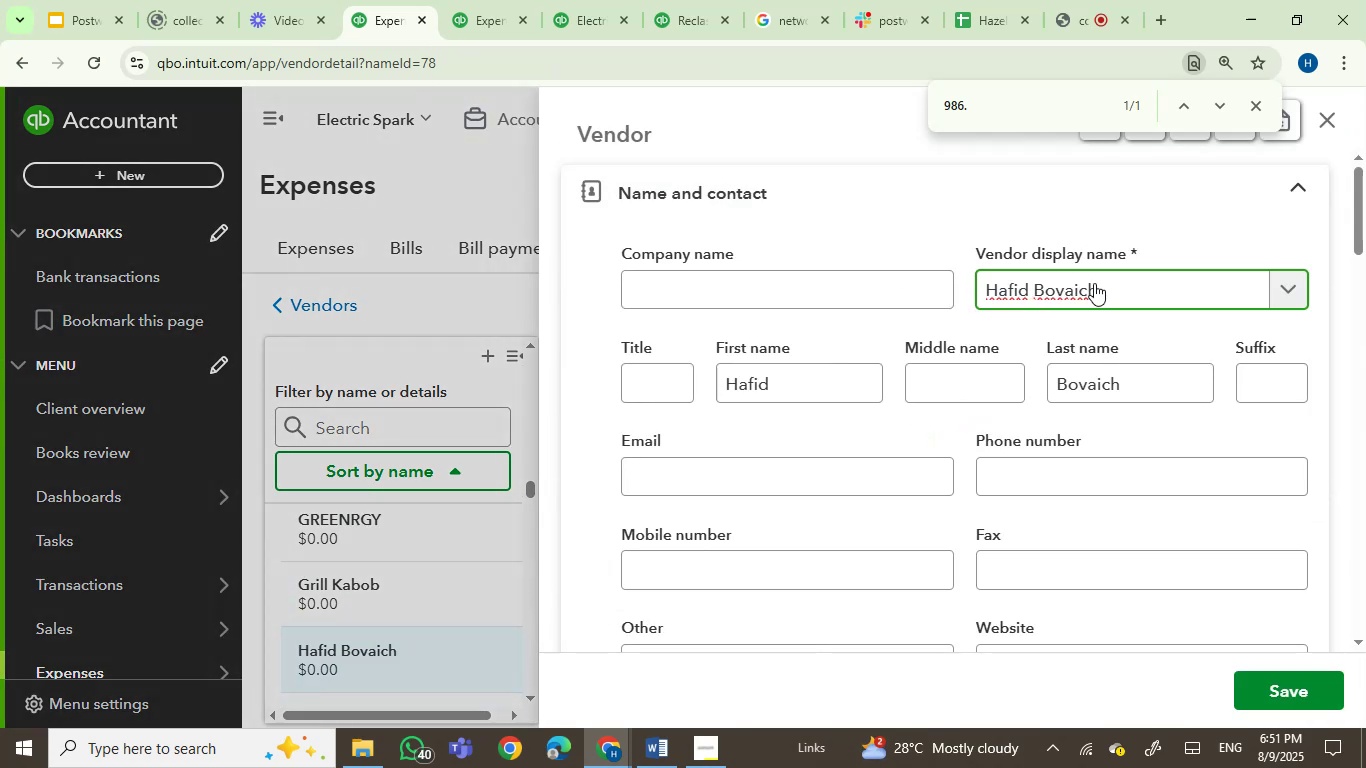 
left_click_drag(start_coordinate=[1106, 280], to_coordinate=[961, 298])
 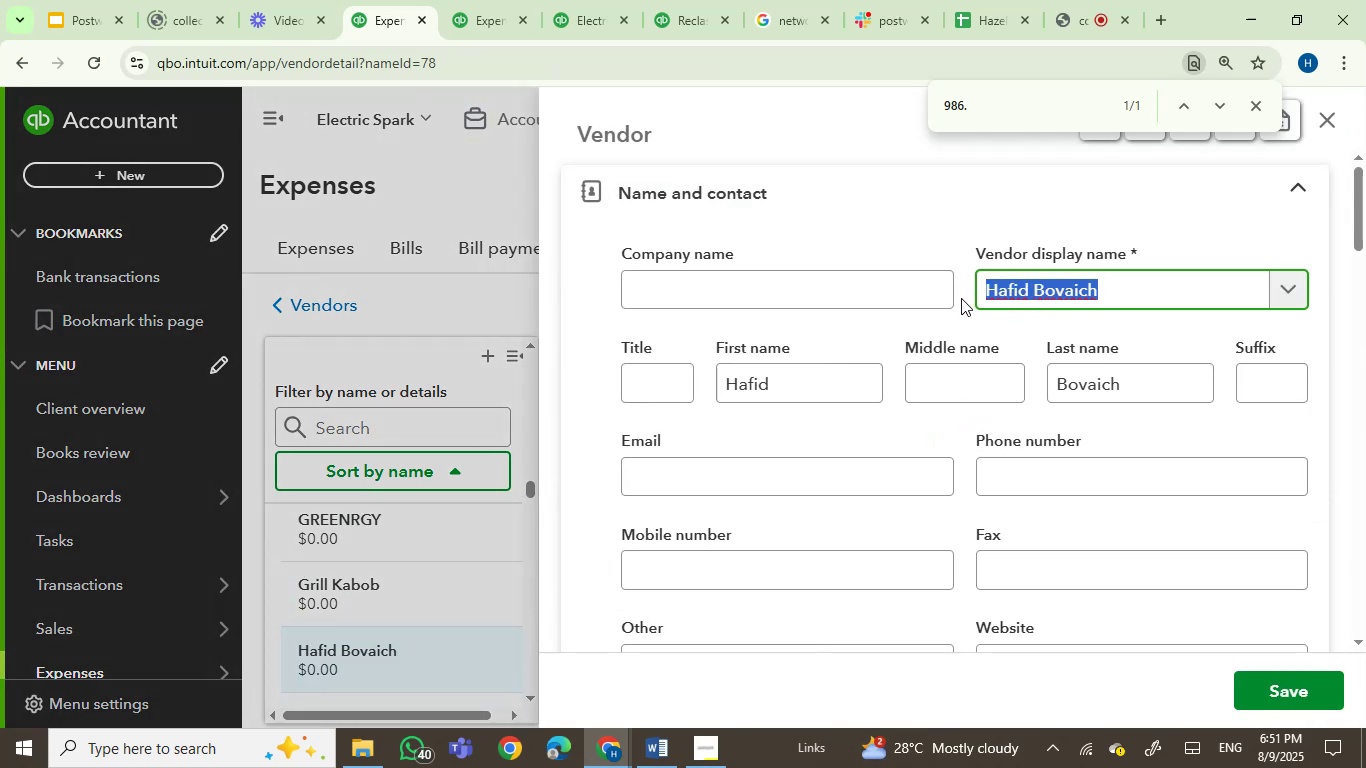 
key(Control+V)
 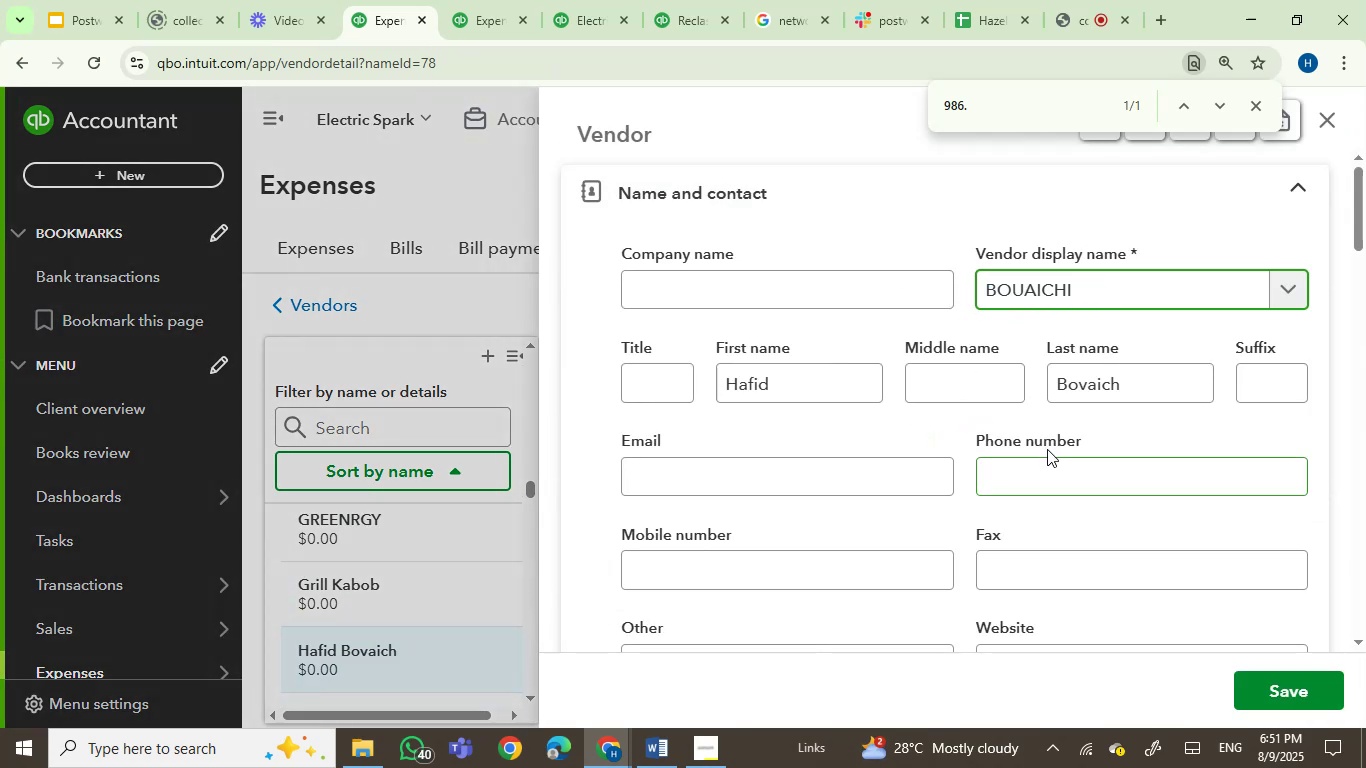 
key(Control+Z)
 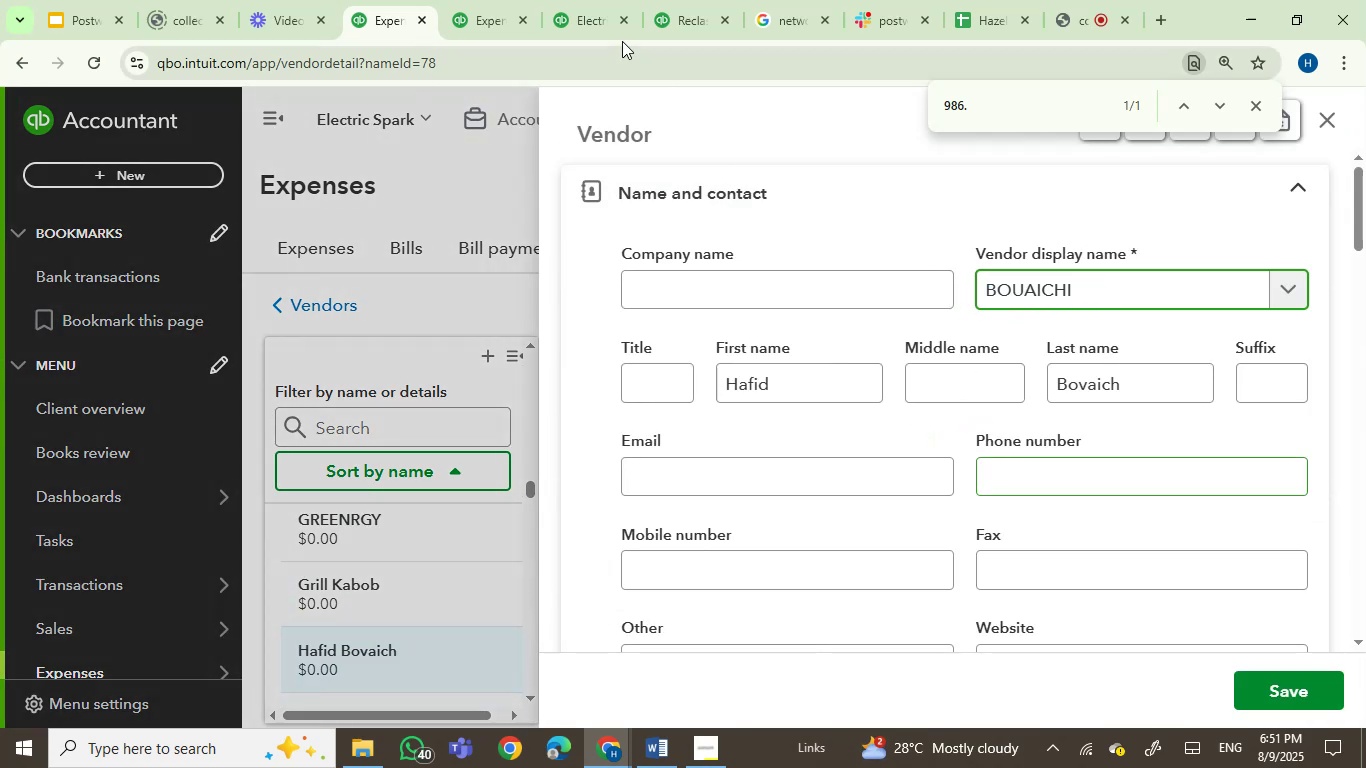 
left_click([596, 21])
 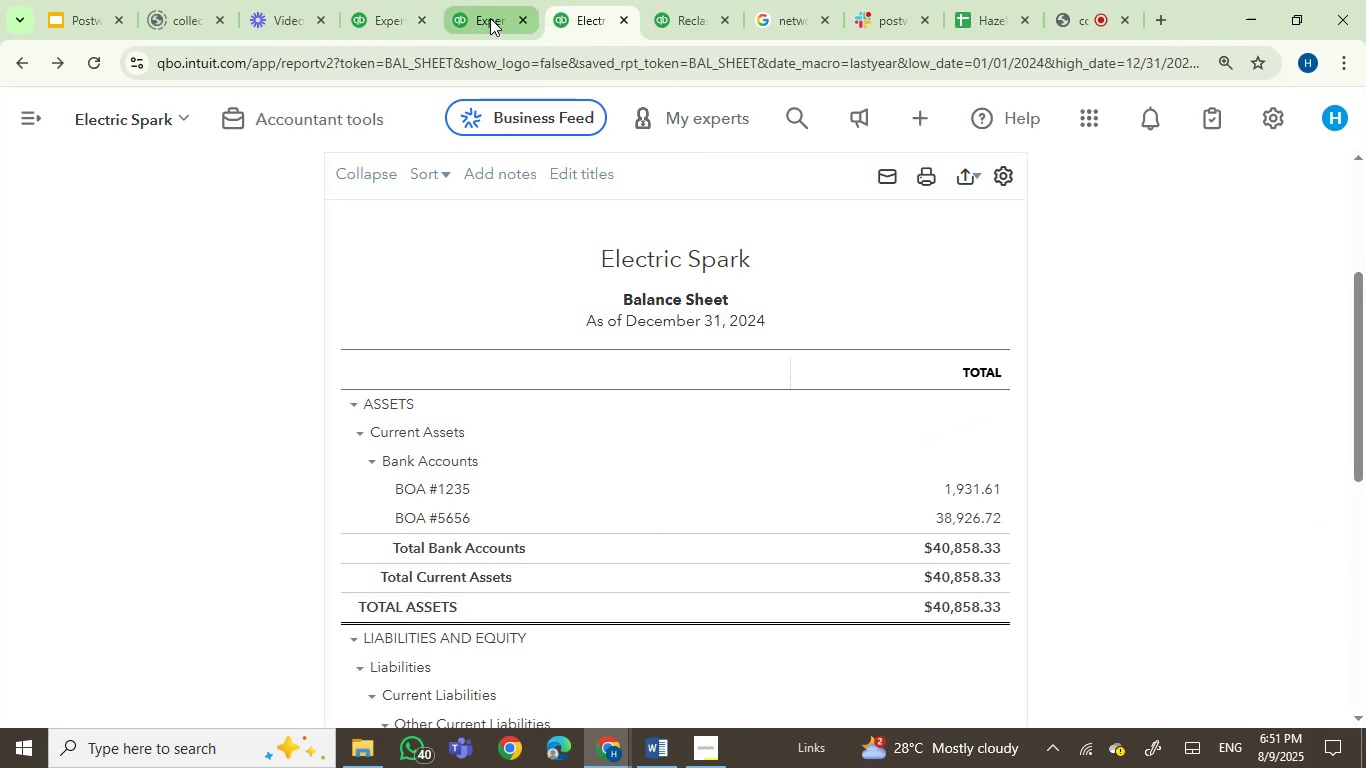 
left_click([490, 18])
 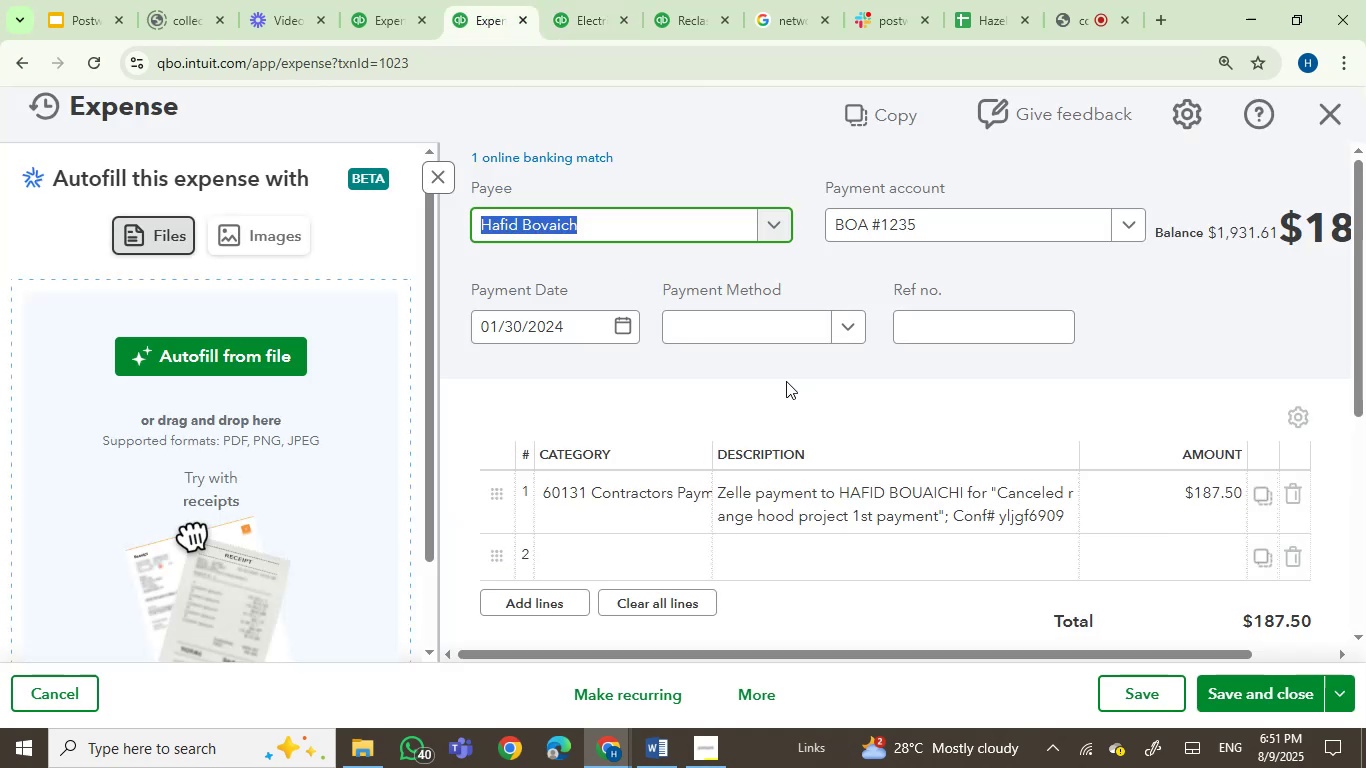 
hold_key(key=ControlLeft, duration=0.49)
 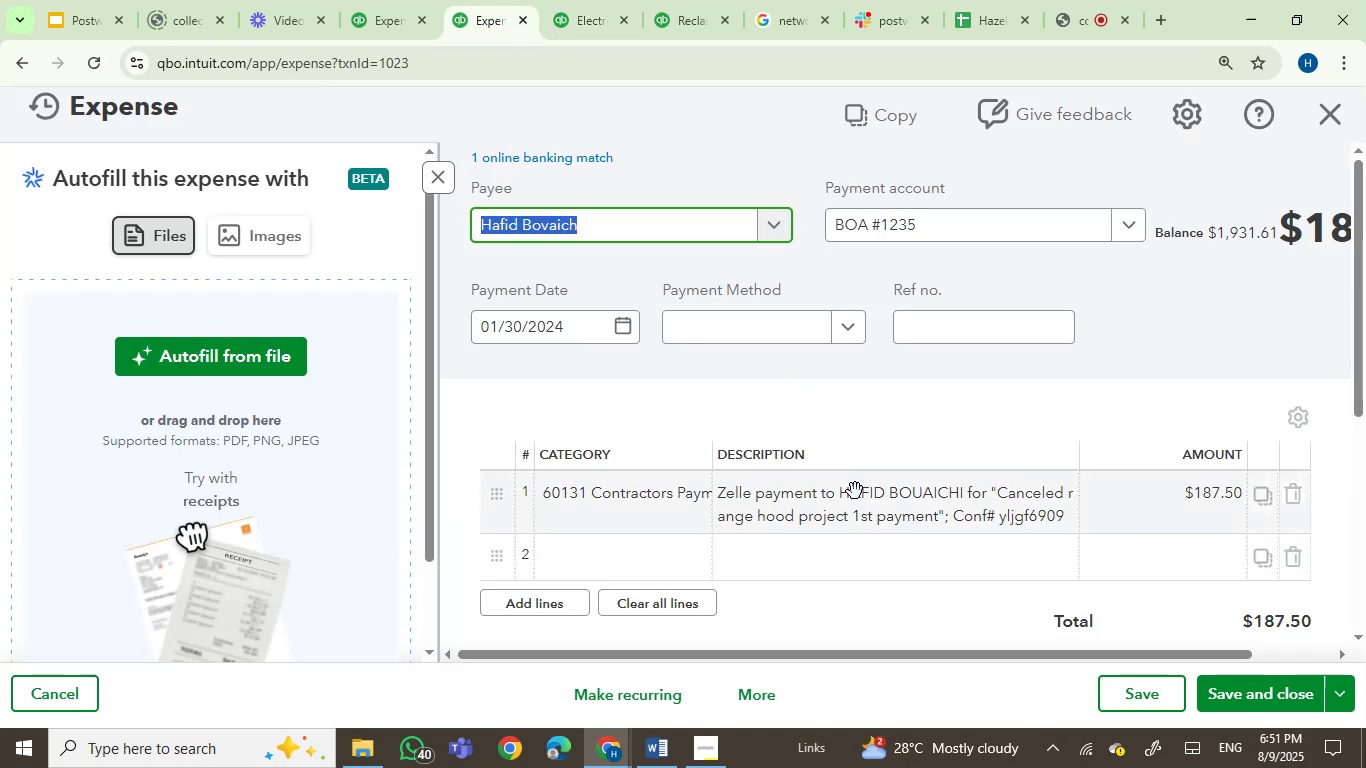 
left_click([855, 495])
 